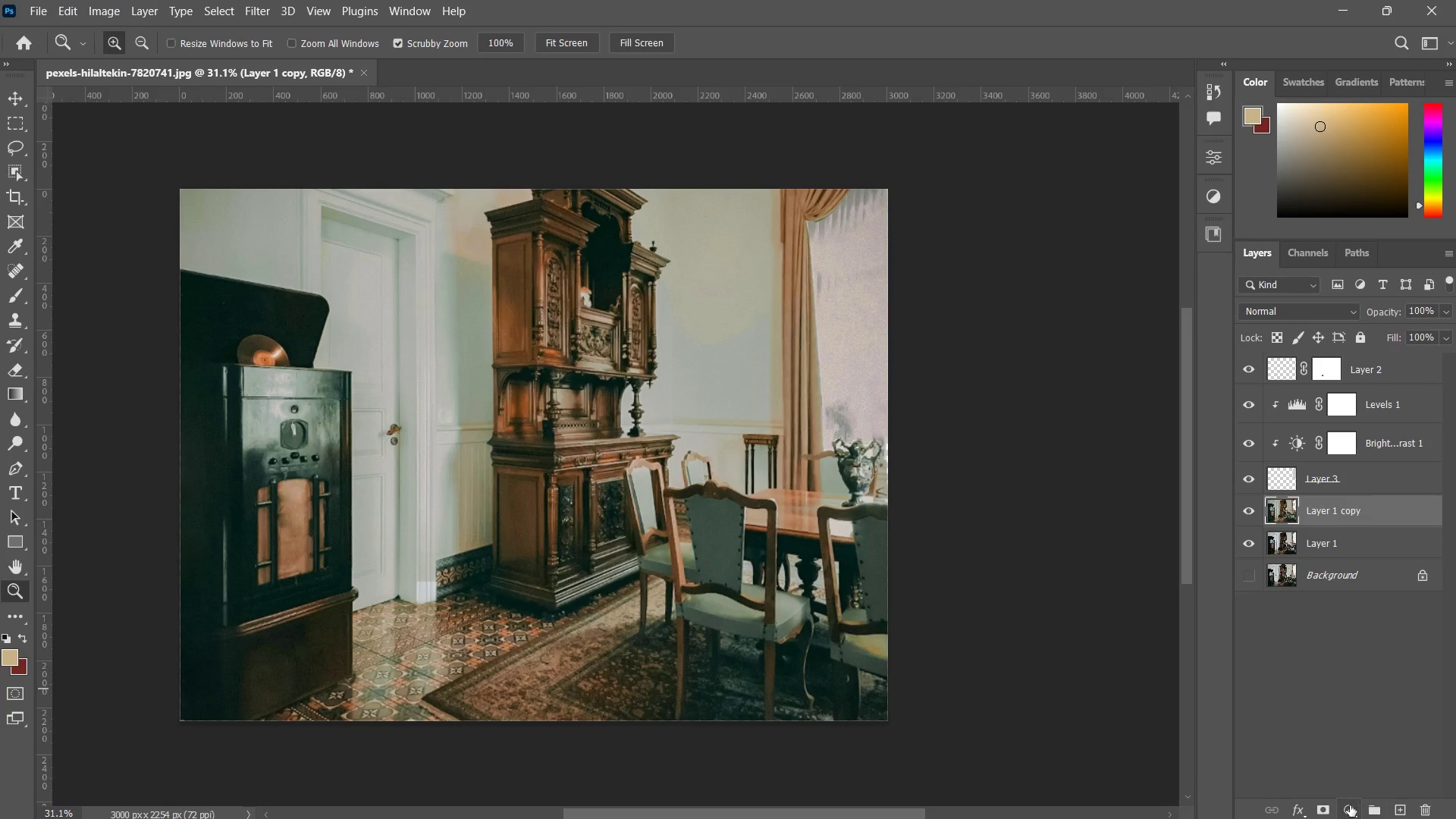 
left_click([1348, 805])
 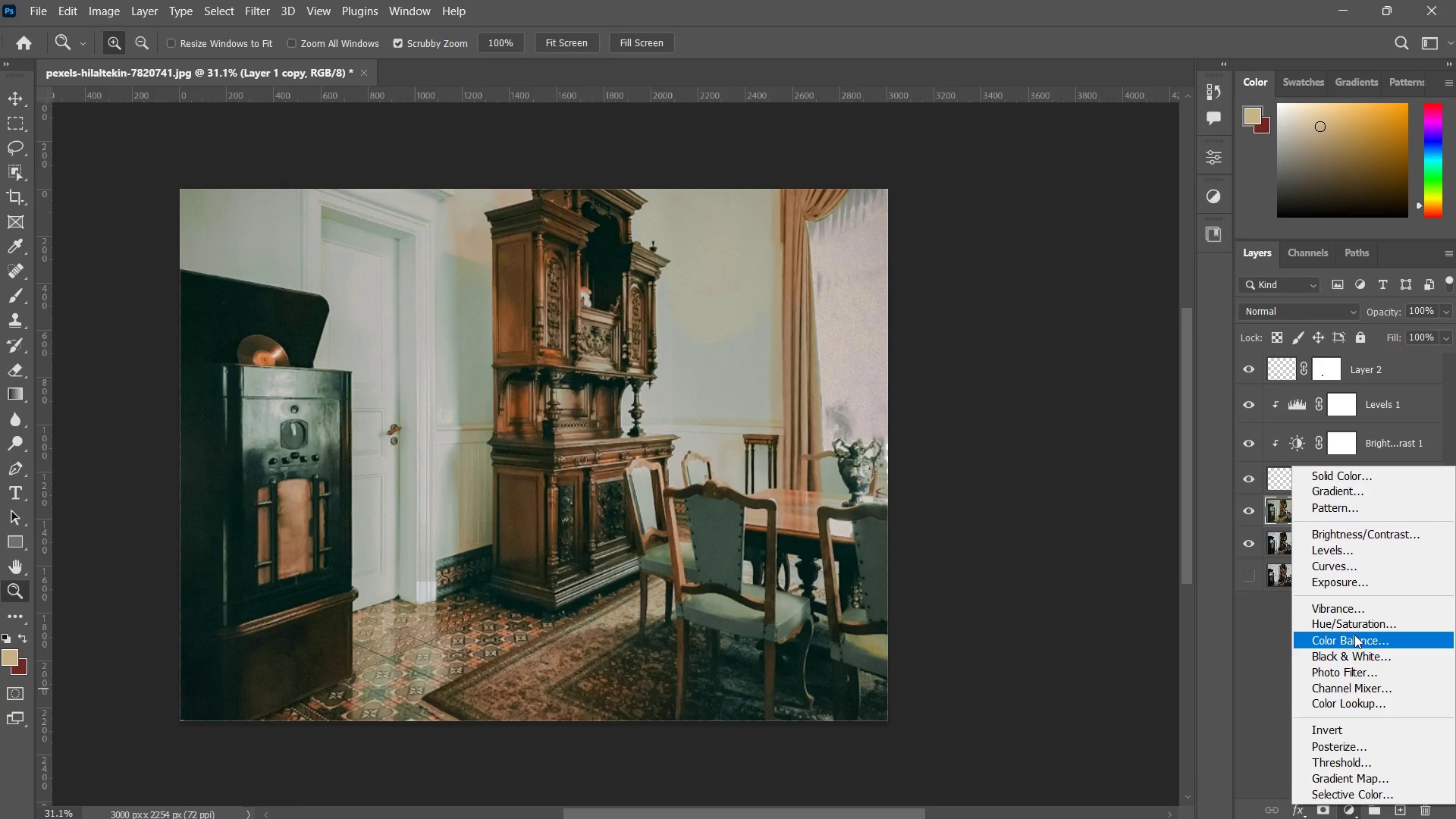 
wait(5.16)
 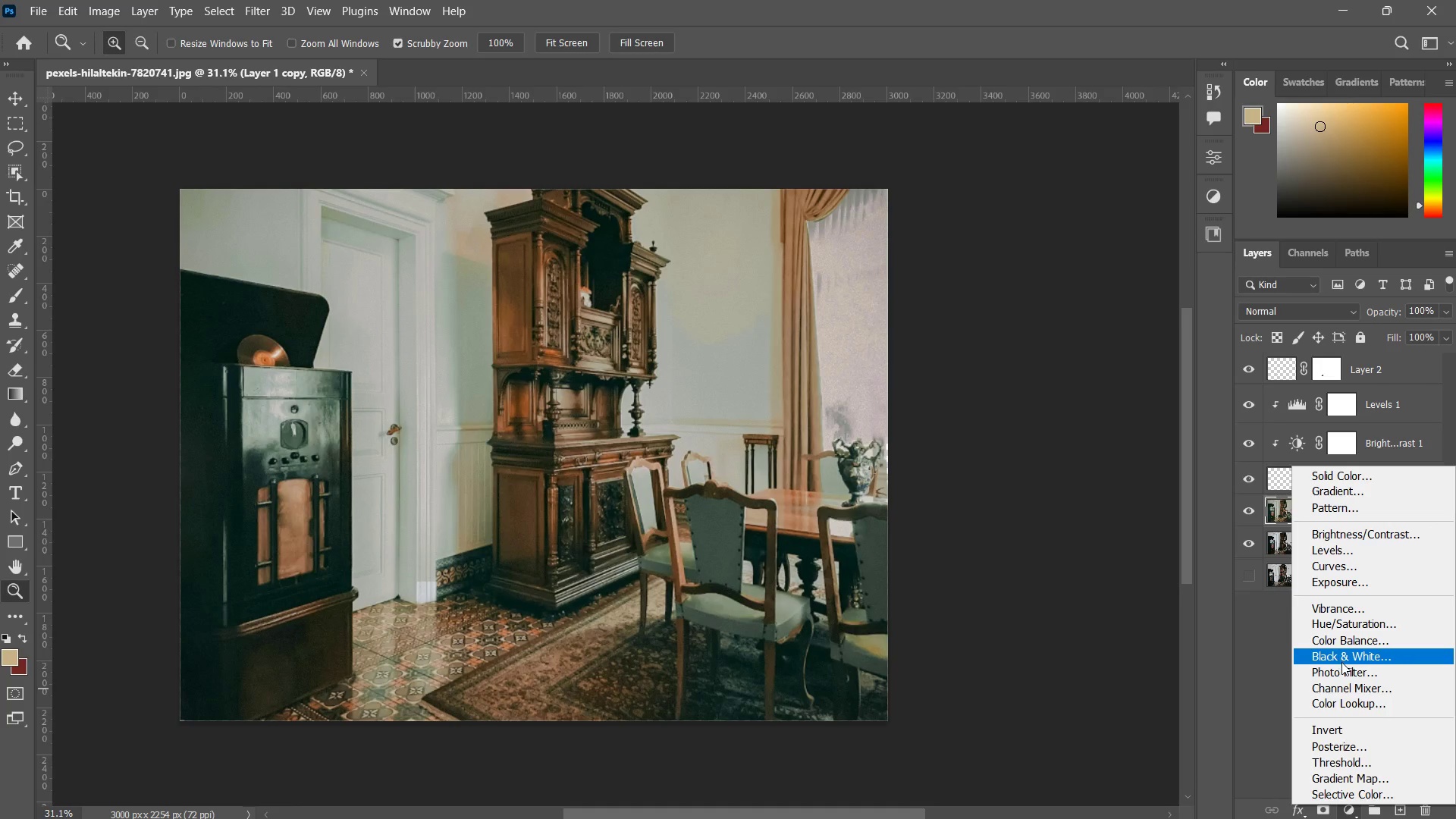 
left_click([1354, 646])
 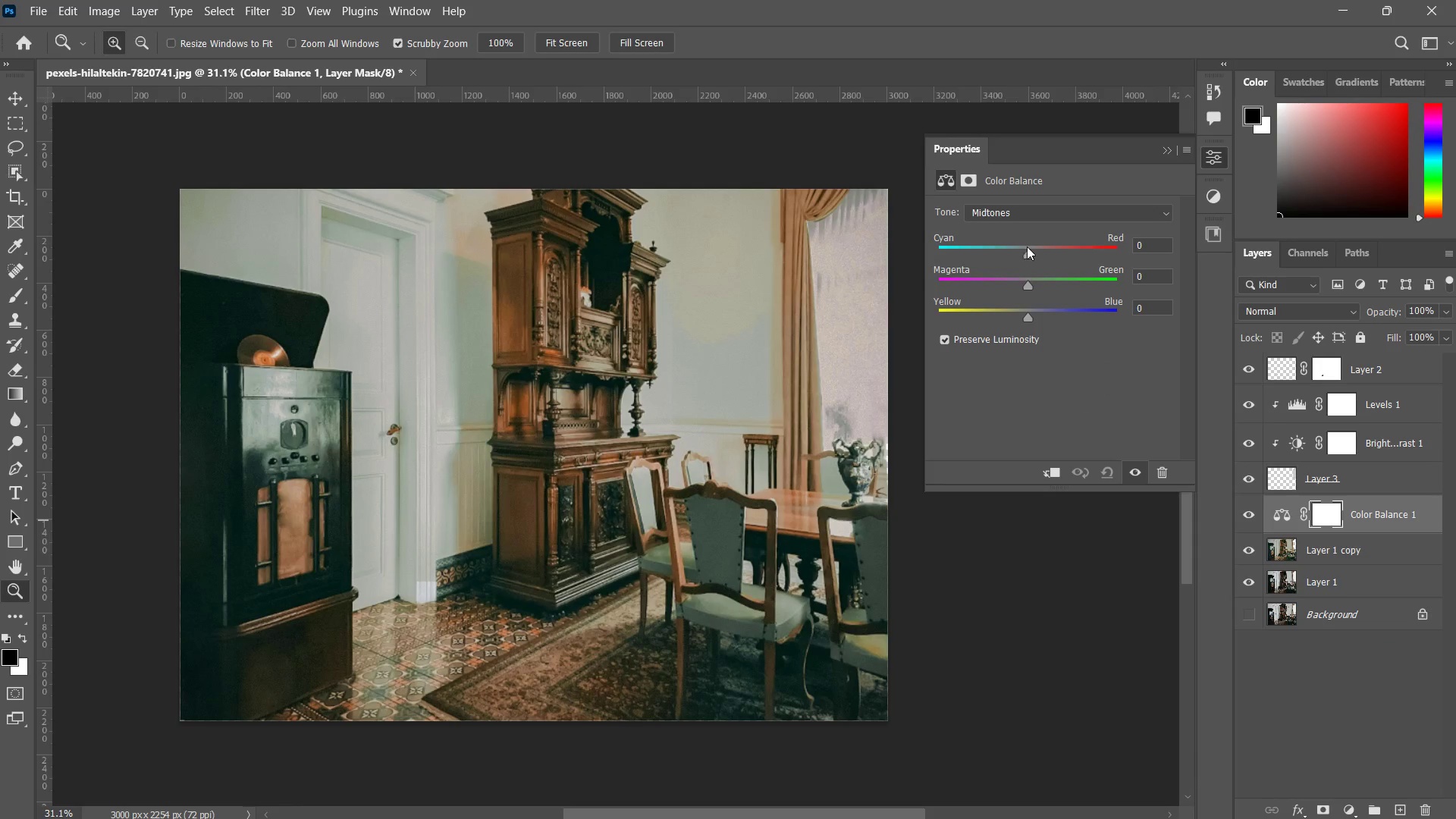 
left_click_drag(start_coordinate=[1024, 249], to_coordinate=[1040, 251])
 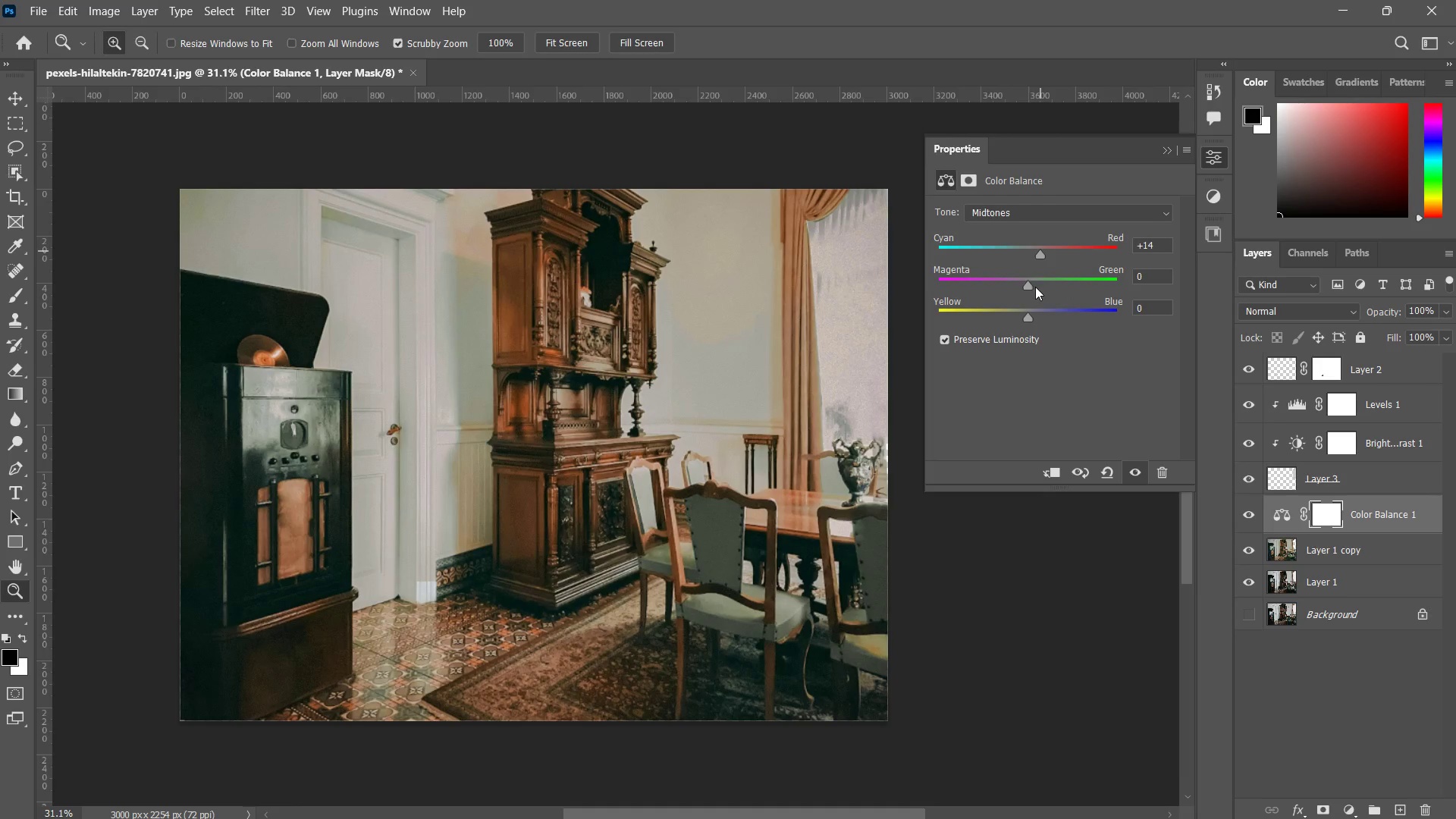 
left_click_drag(start_coordinate=[1020, 280], to_coordinate=[1032, 275])
 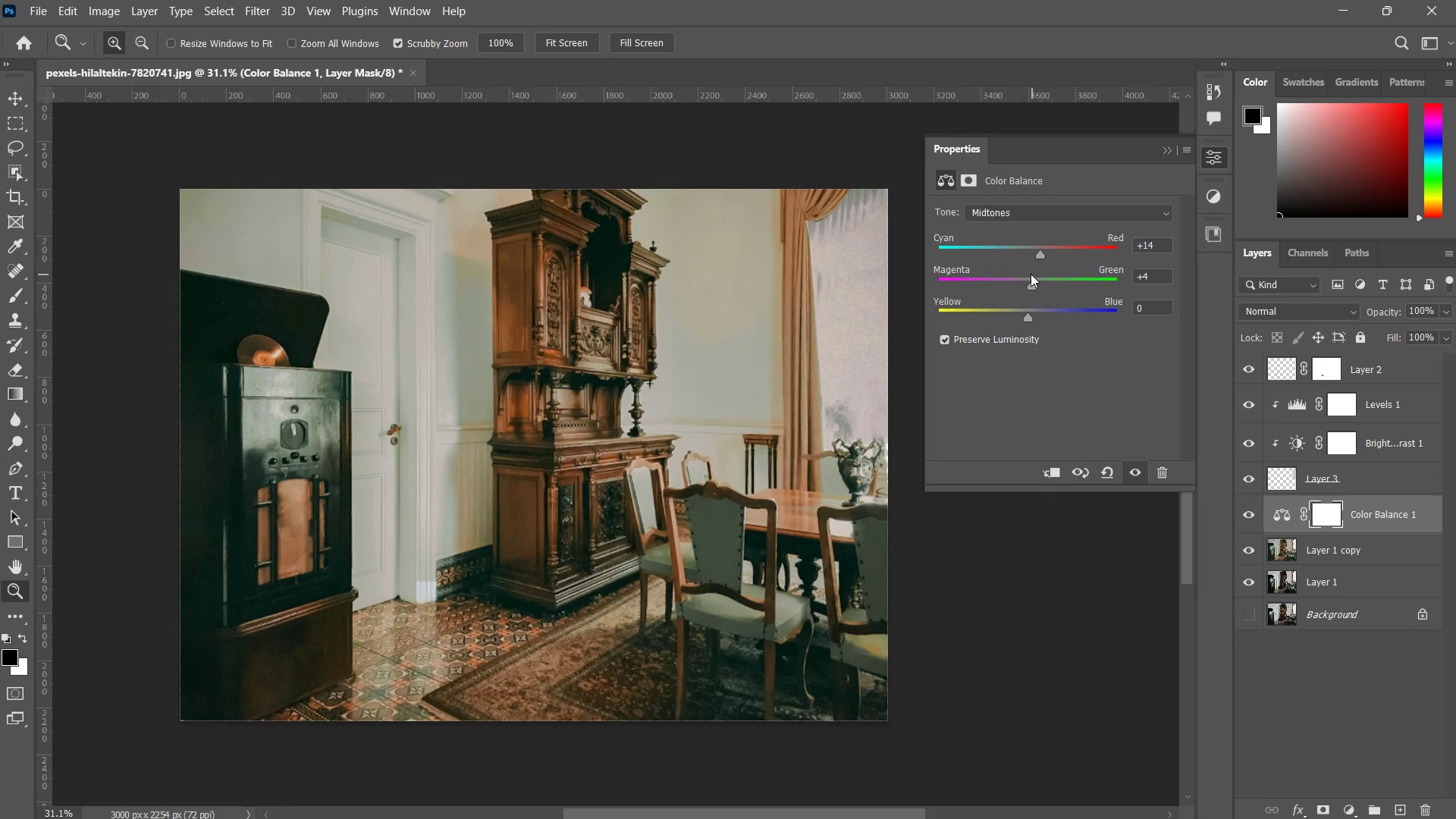 
key(Control+ControlLeft)
 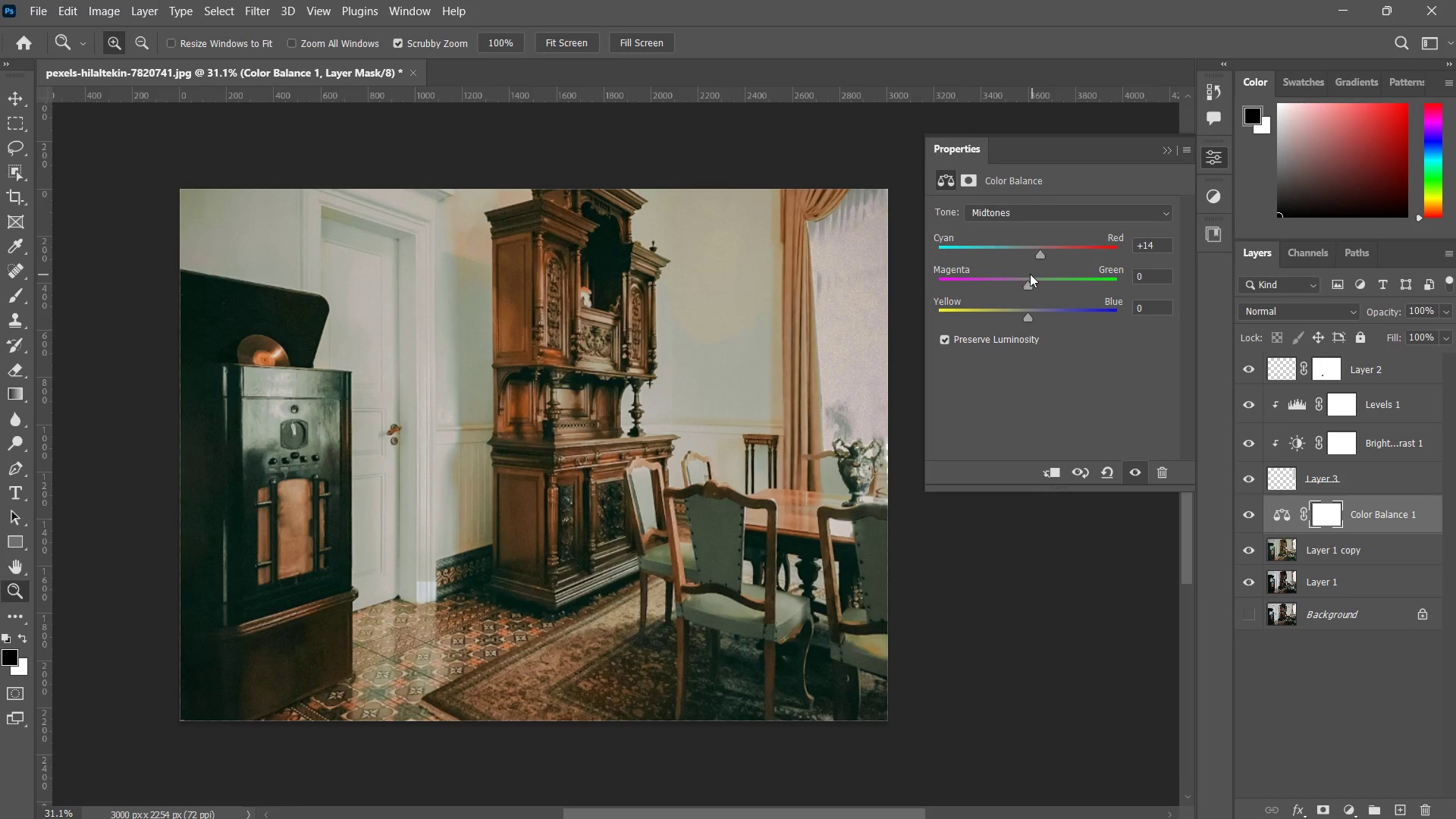 
key(Control+Z)
 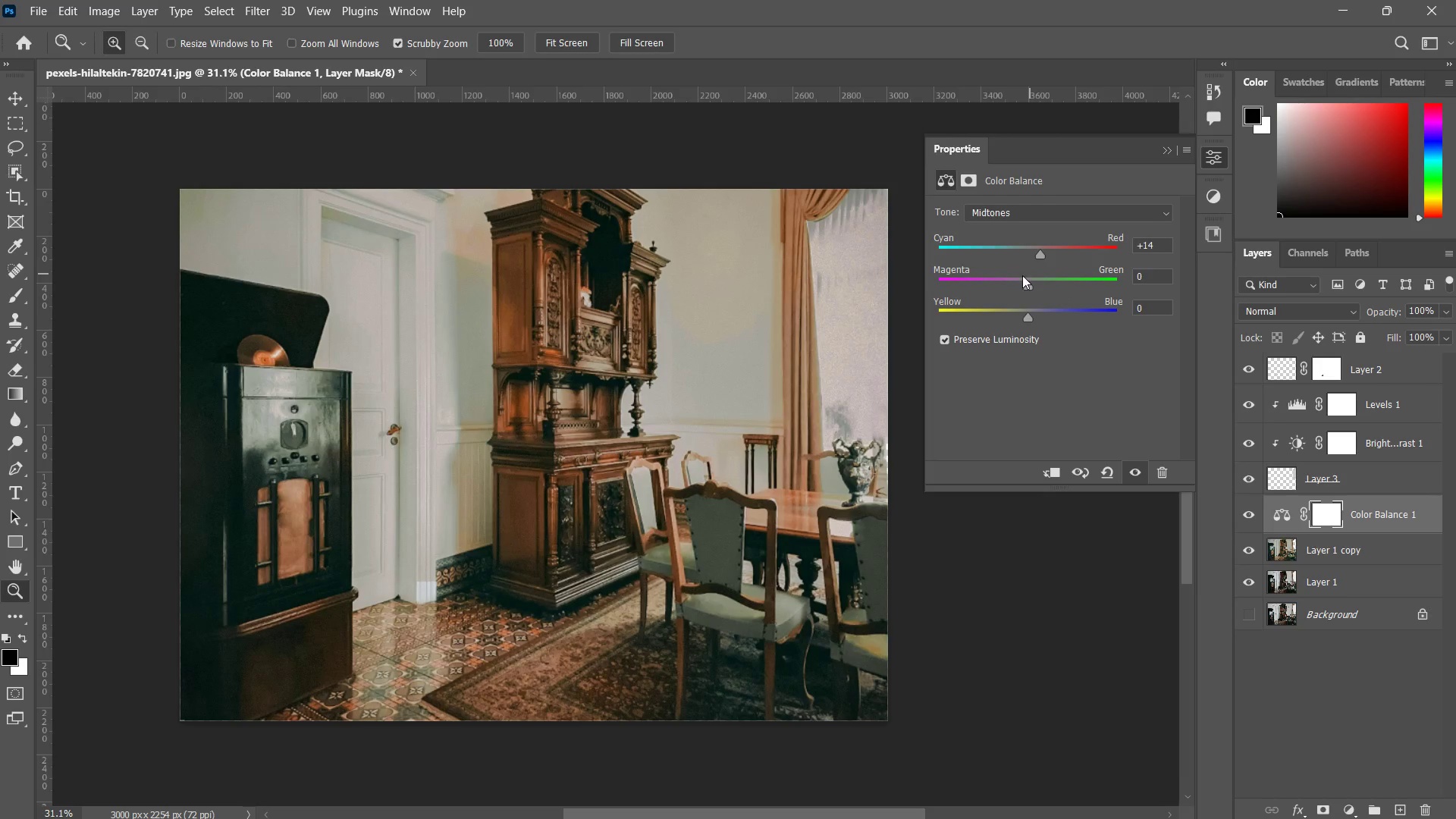 
left_click([1026, 286])
 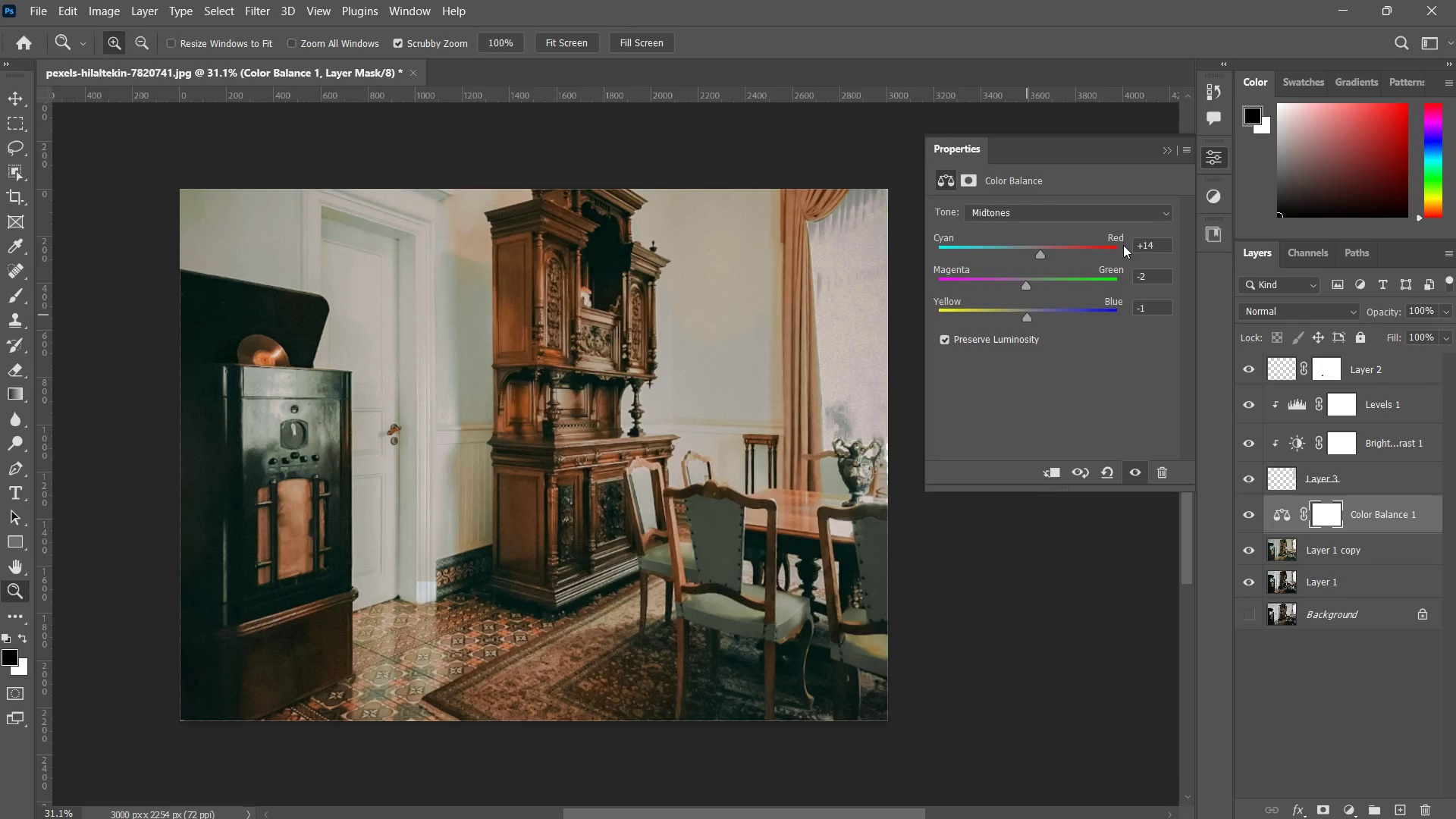 
left_click([1163, 155])
 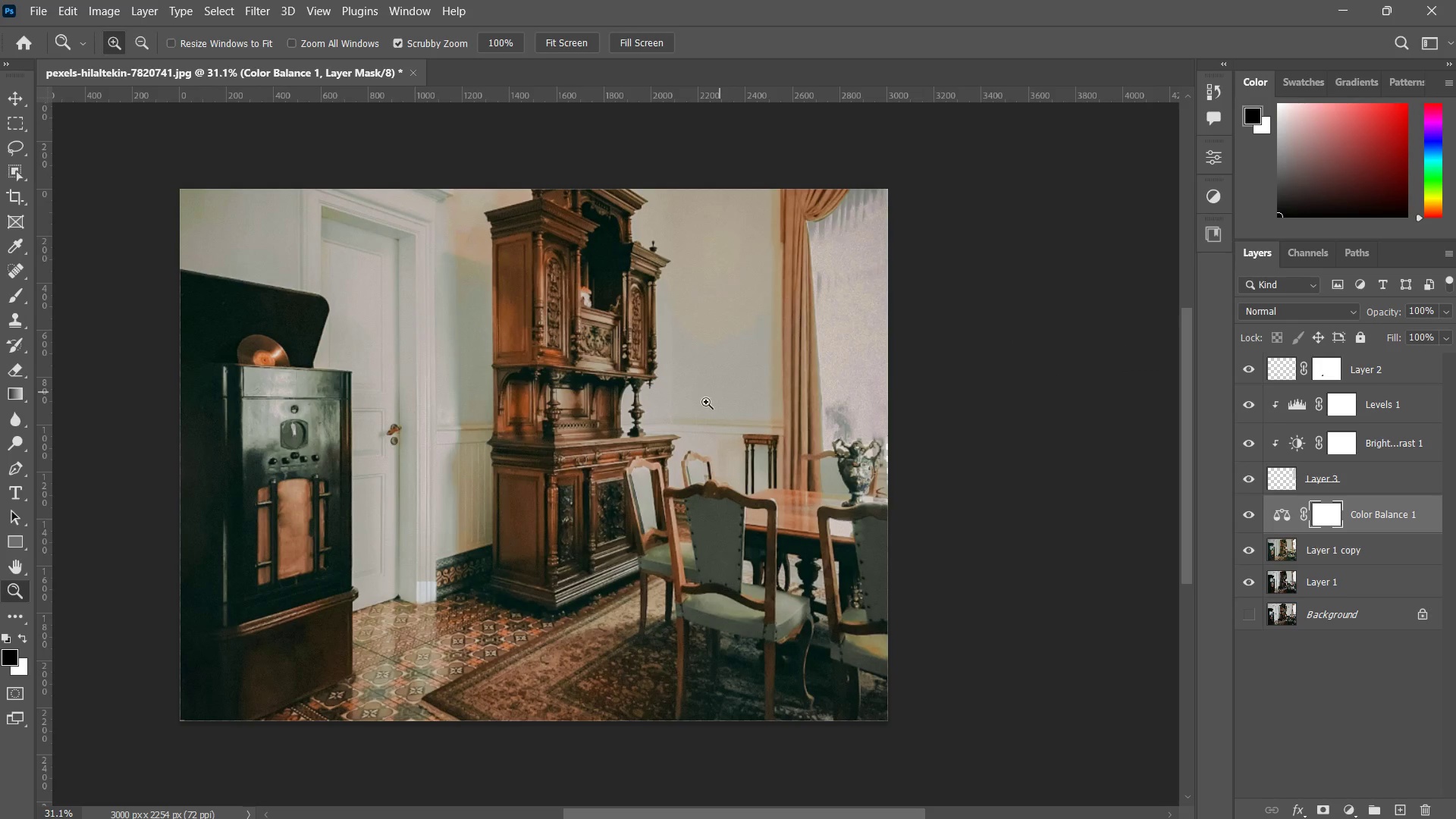 
type(zz)
 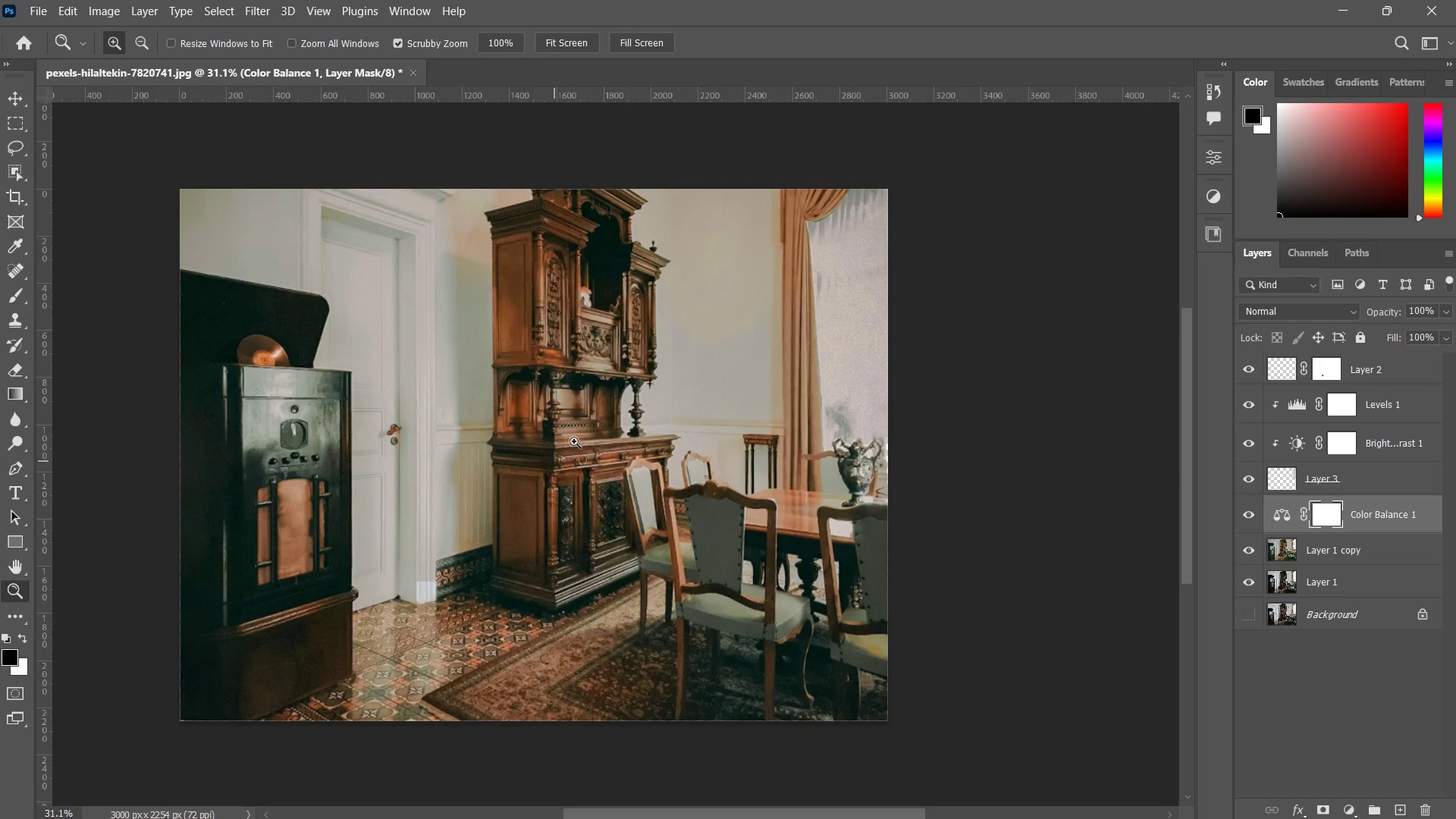 
left_click_drag(start_coordinate=[572, 443], to_coordinate=[579, 431])
 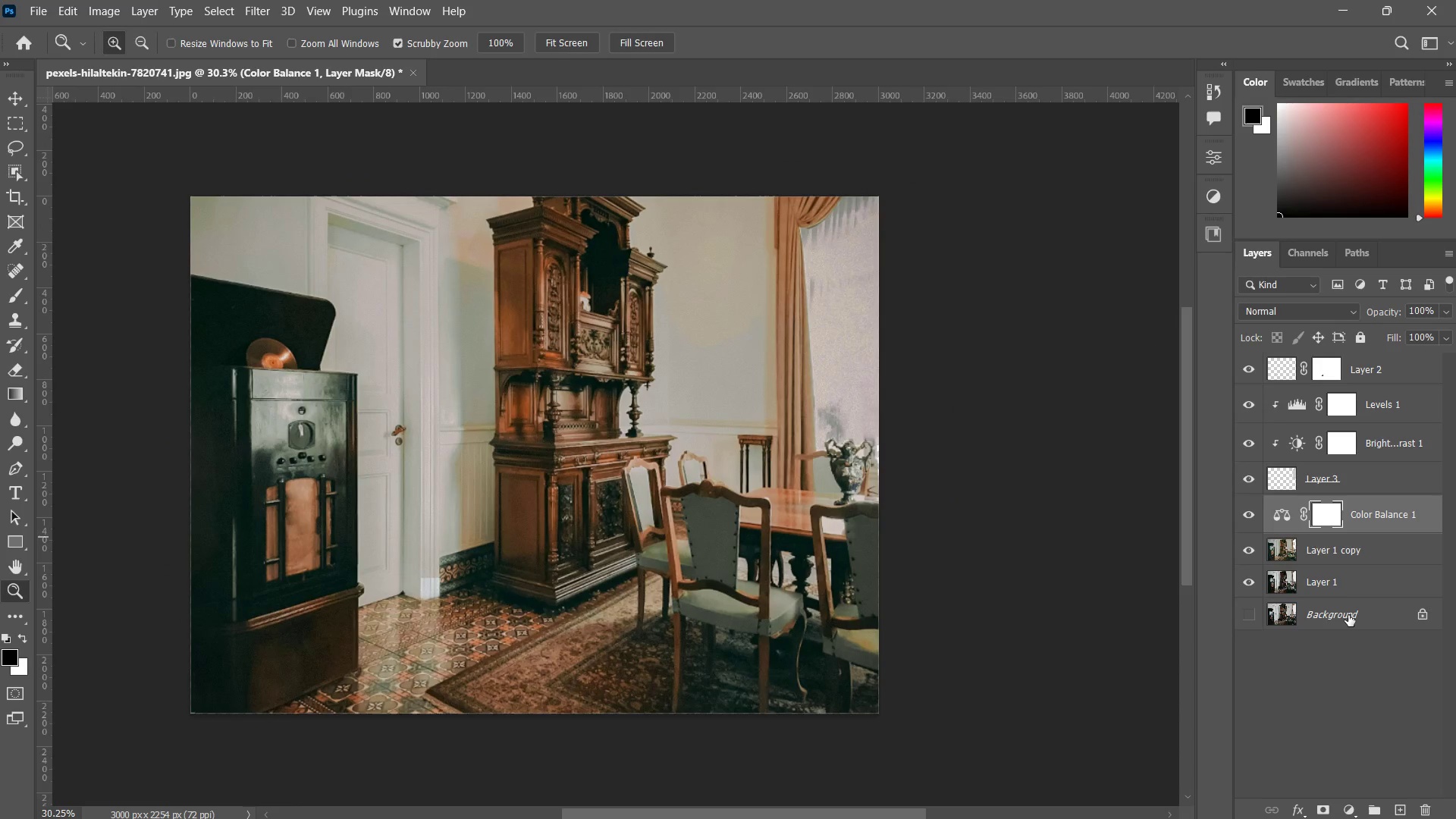 
left_click([1348, 613])
 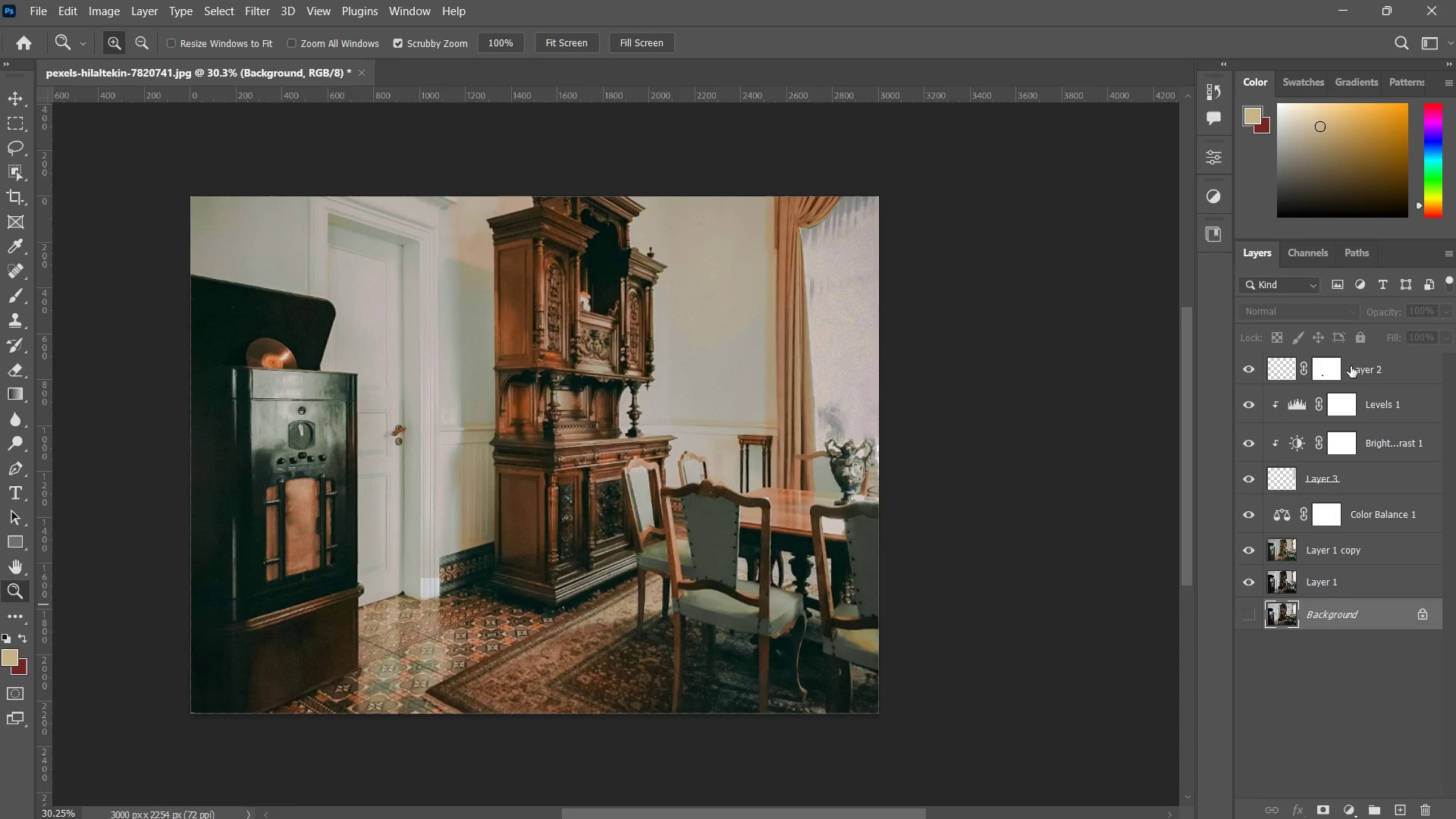 
hold_key(key=ShiftLeft, duration=0.83)
left_click([1379, 378])
 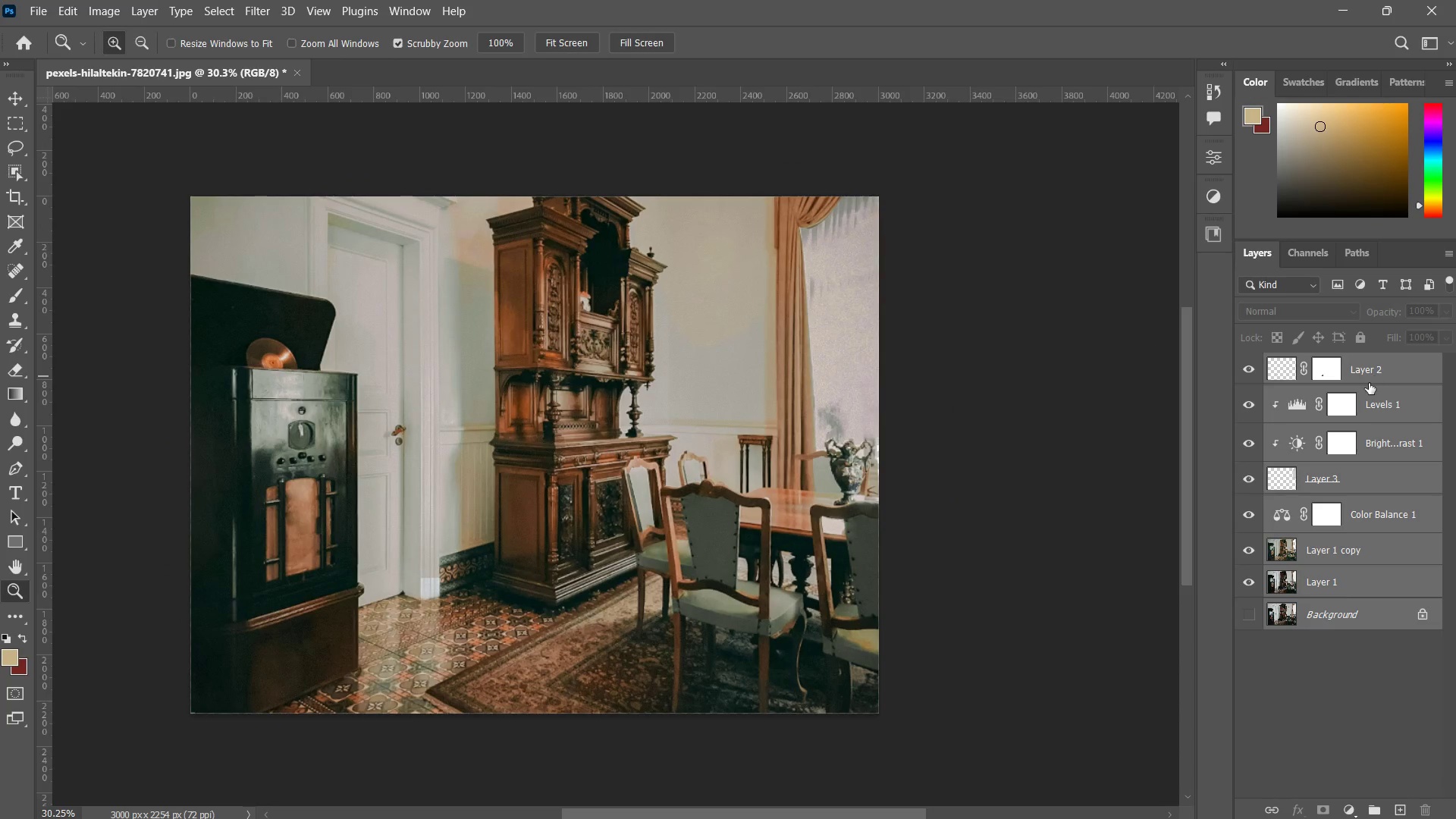 
key(Alt+Control+E)
 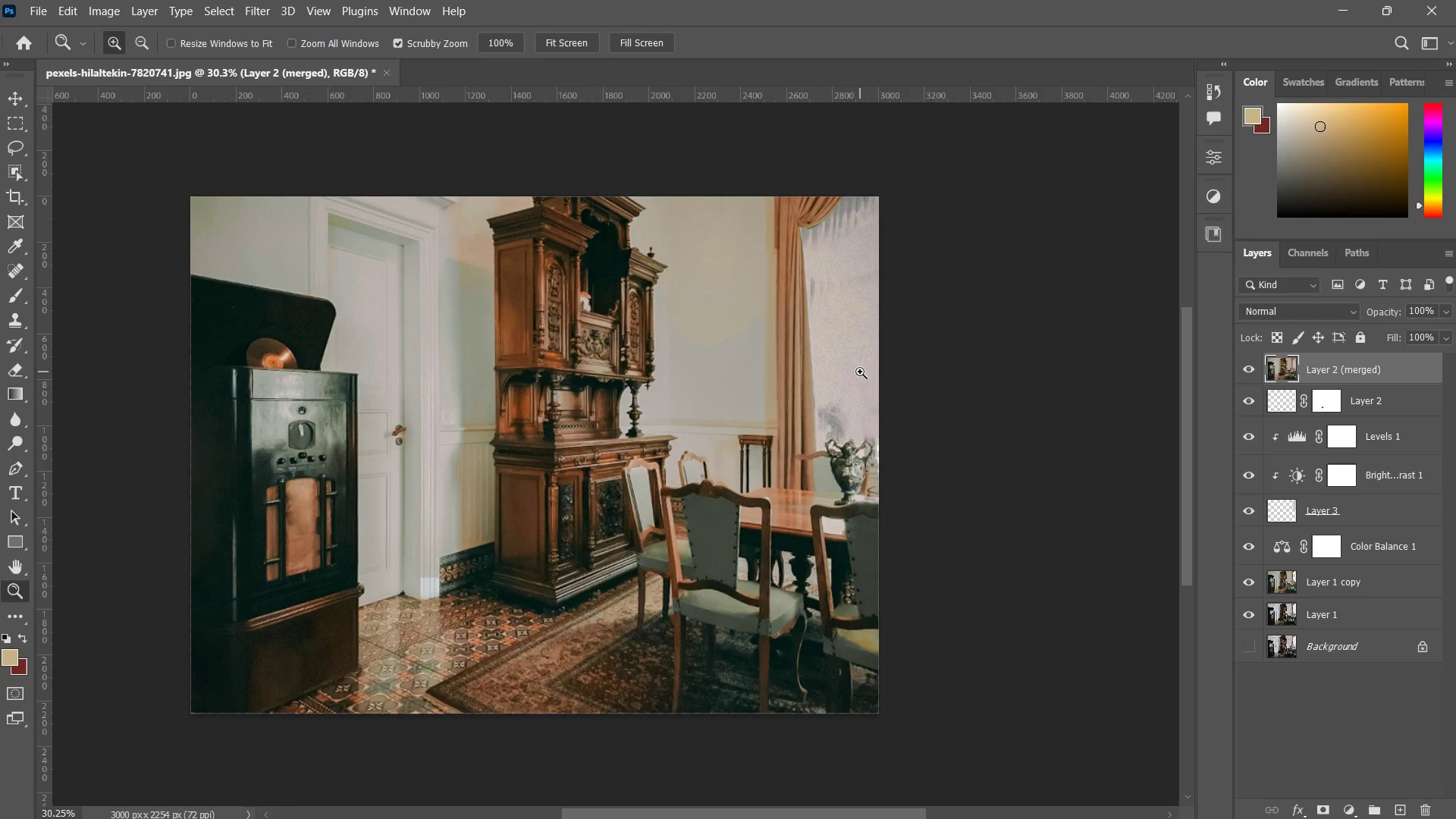 
key(Alt+Control+S)
 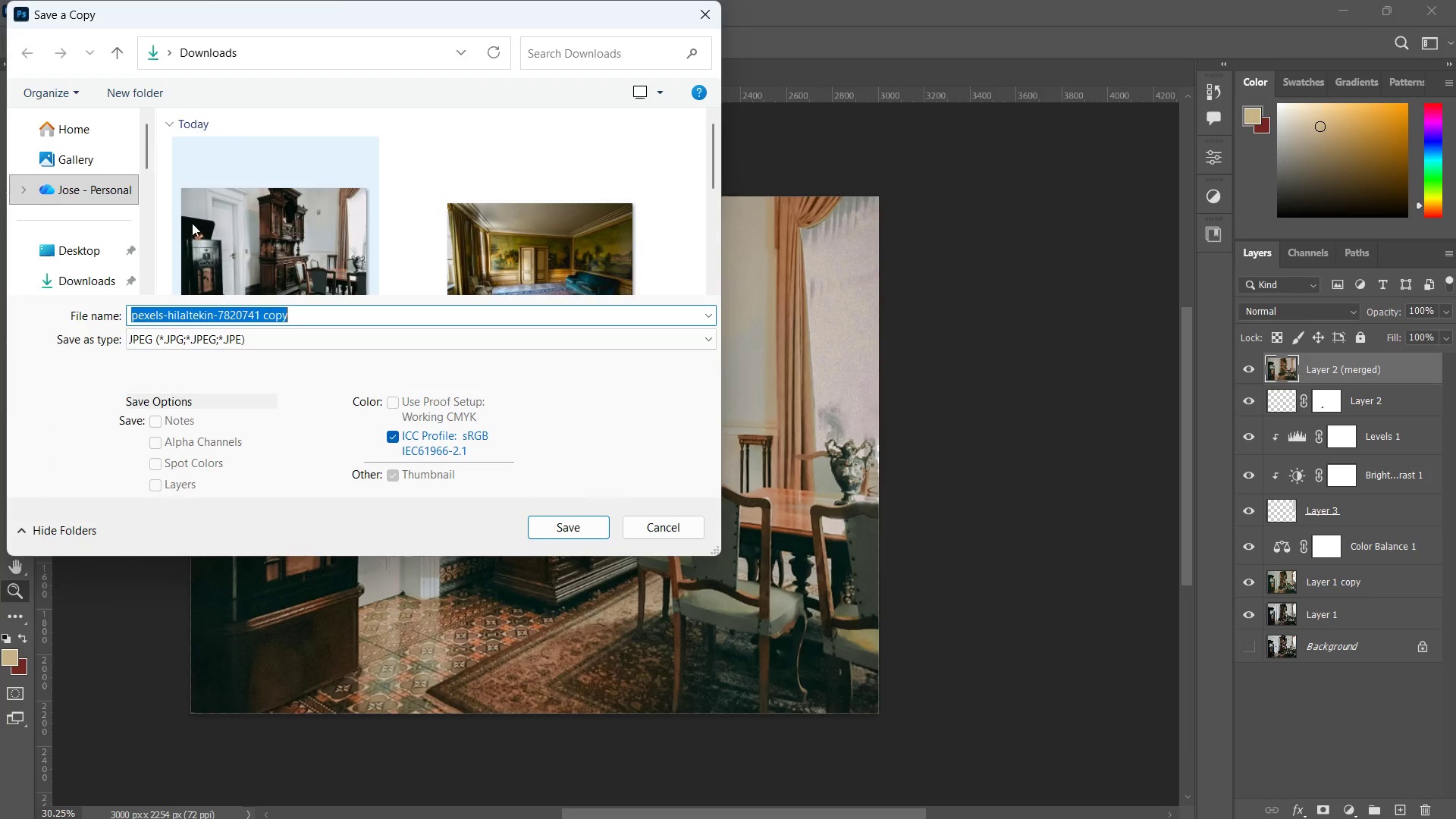 
scroll: coordinate [519, 267], scroll_direction: down, amount: 8.0
 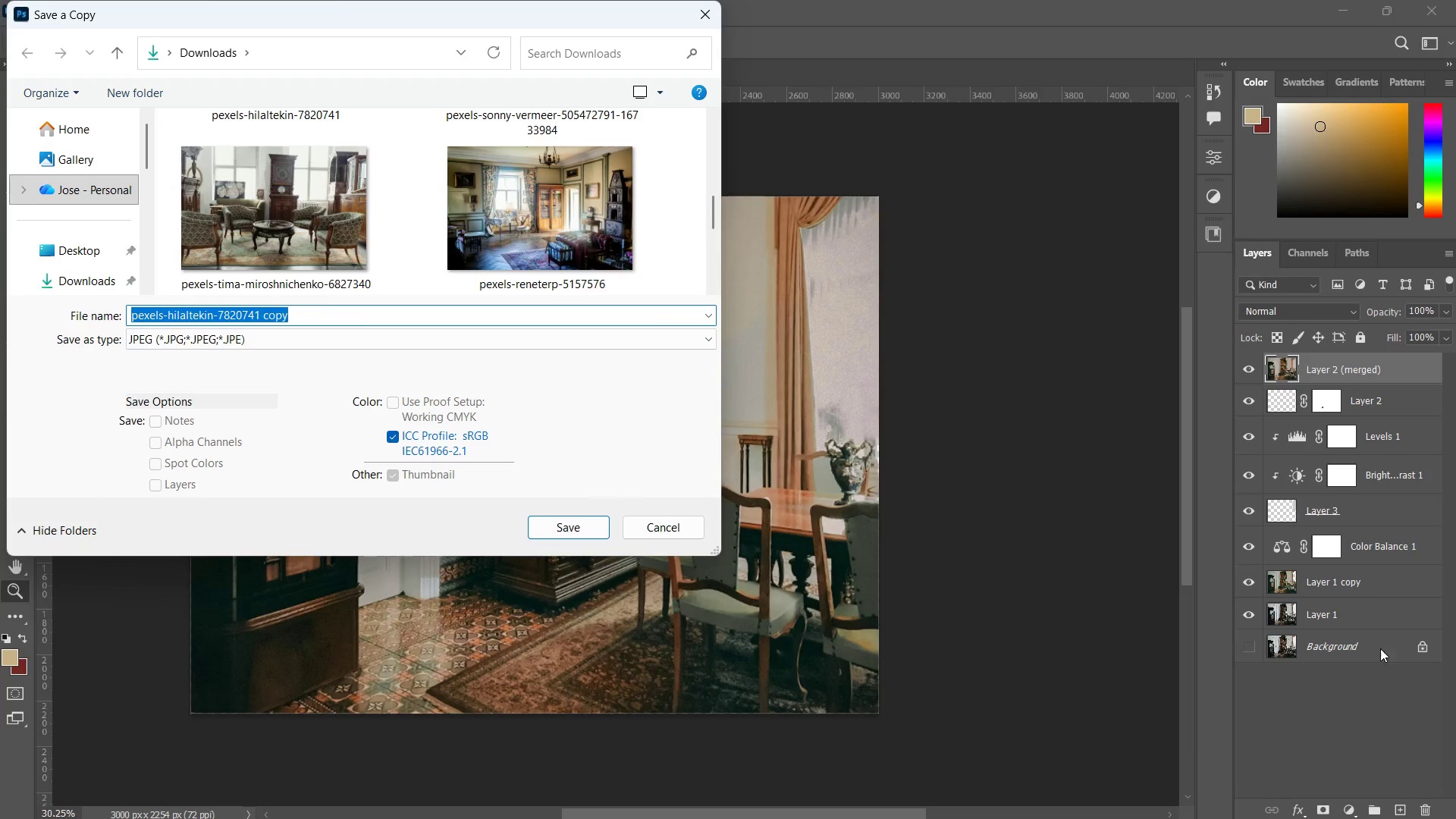 
left_click([1358, 609])
 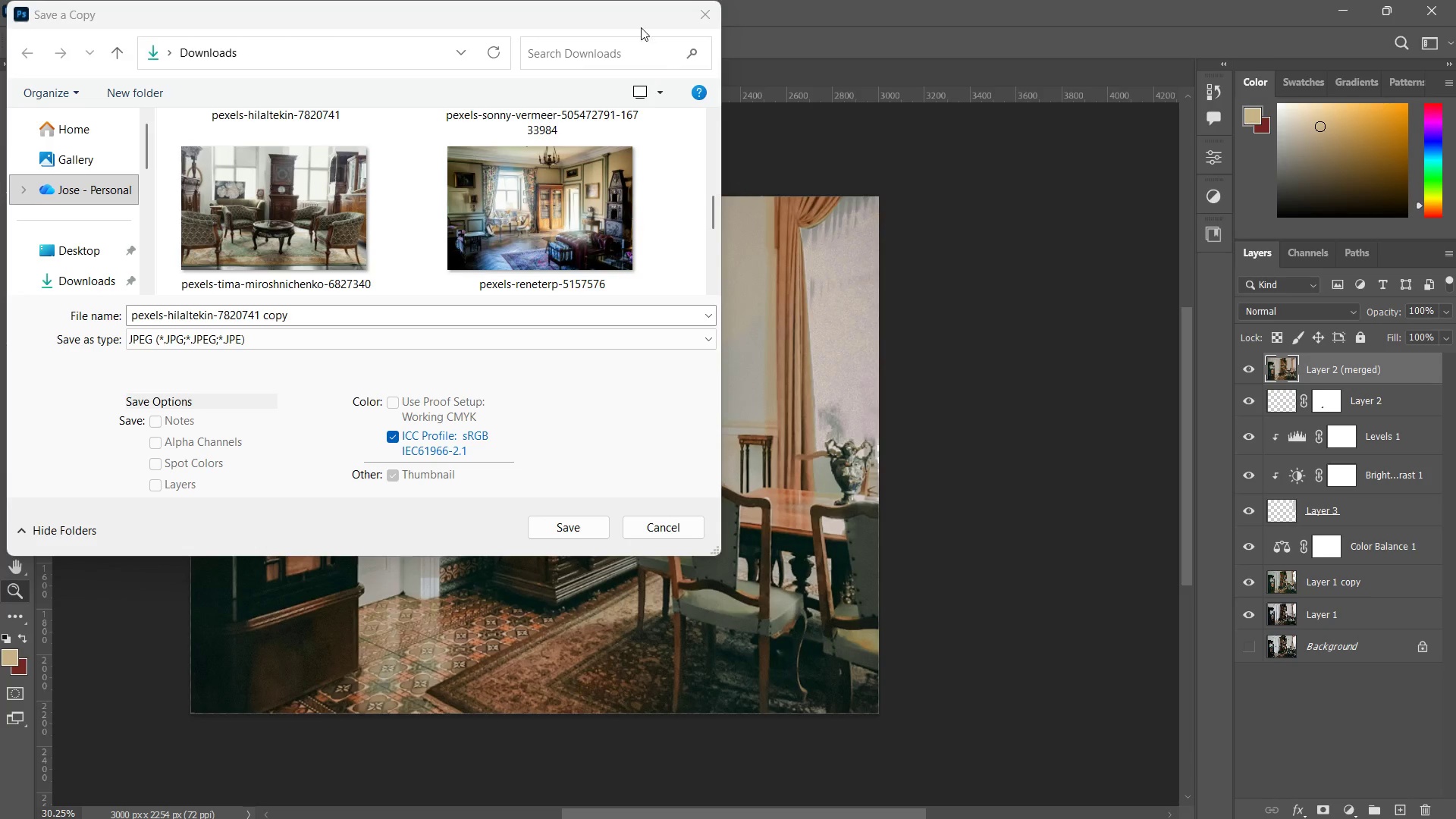 
key(Escape)
 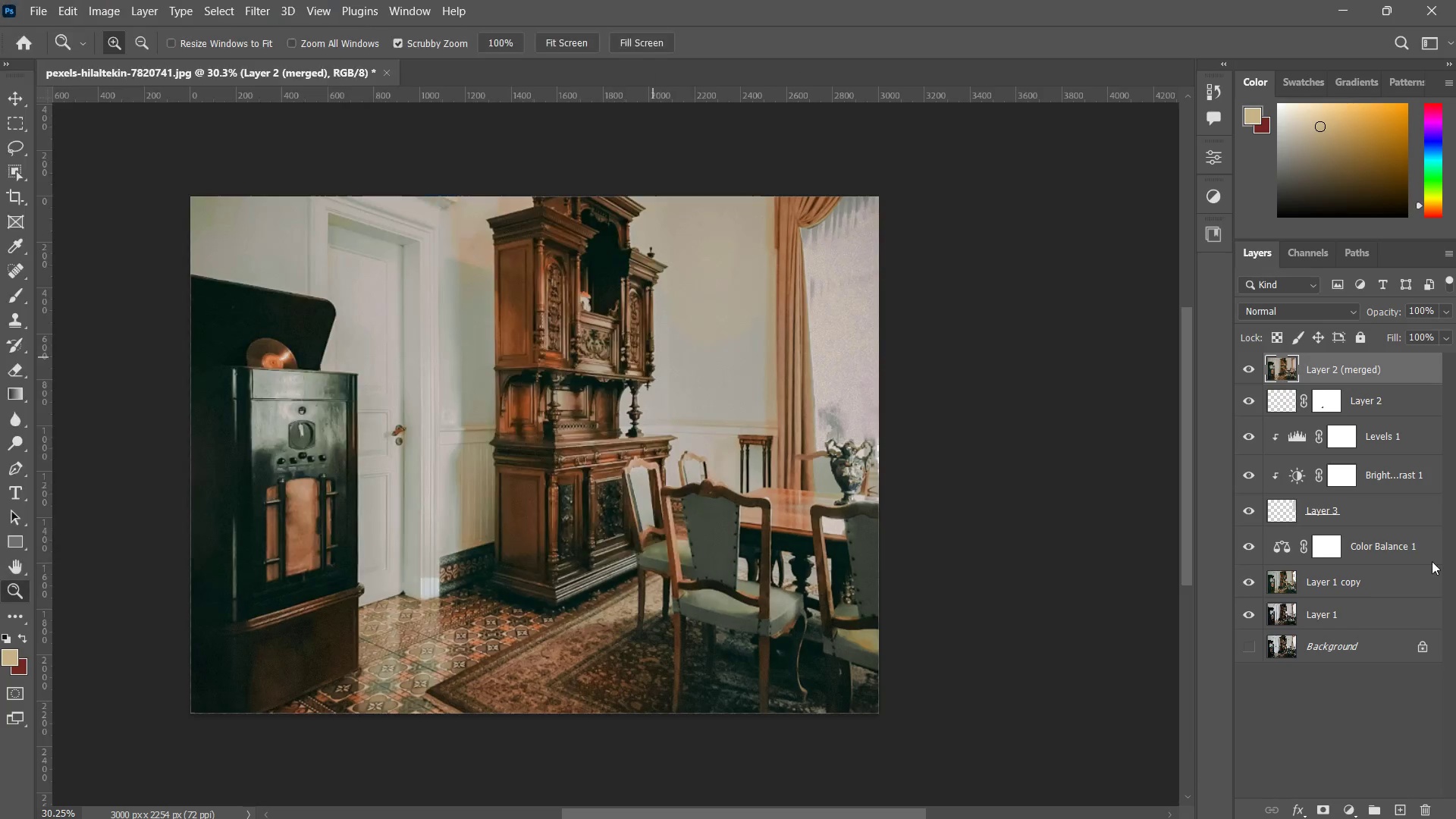 
left_click([1376, 615])
 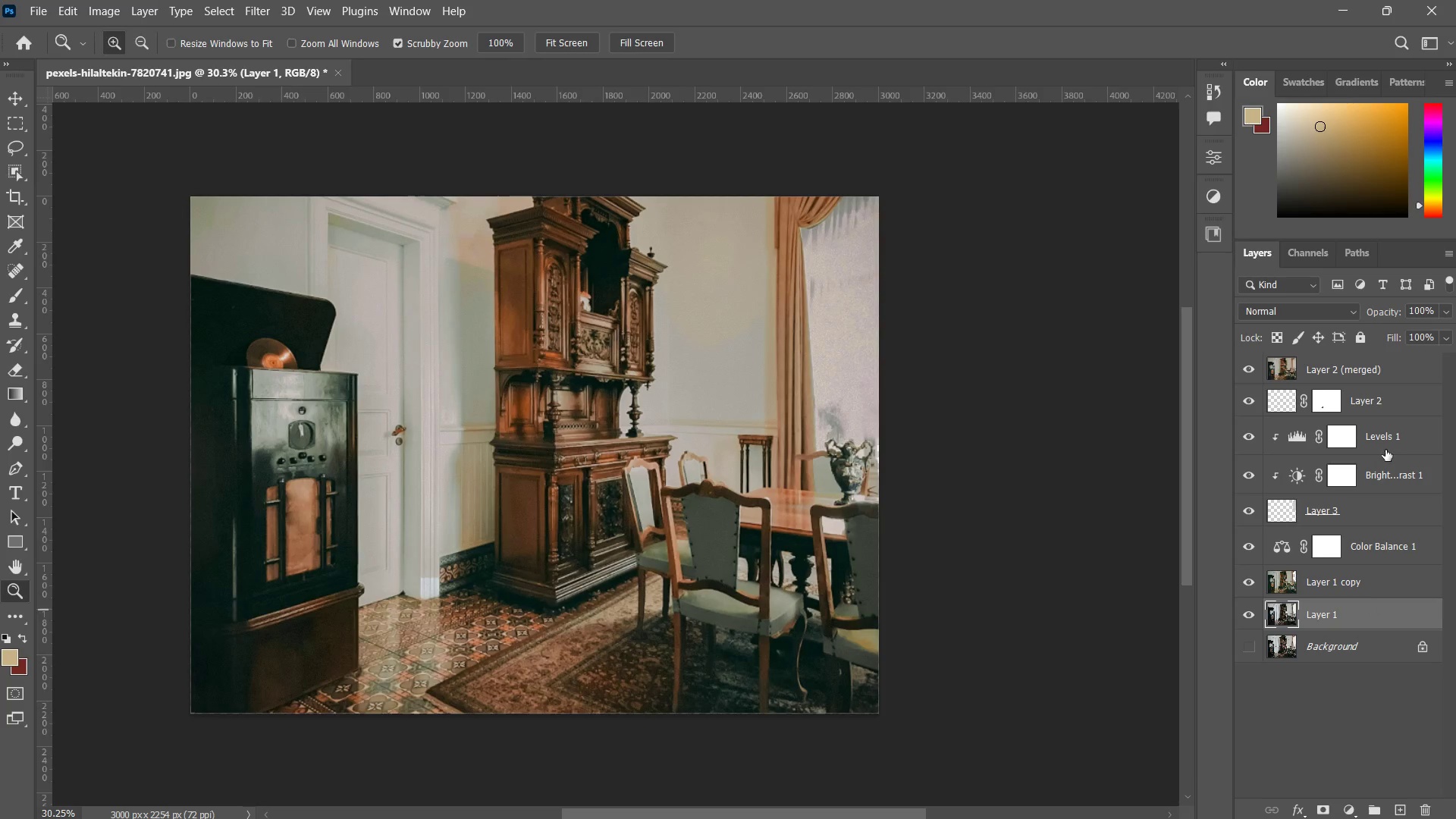 
hold_key(key=ShiftLeft, duration=0.64)
left_click([1363, 400])
 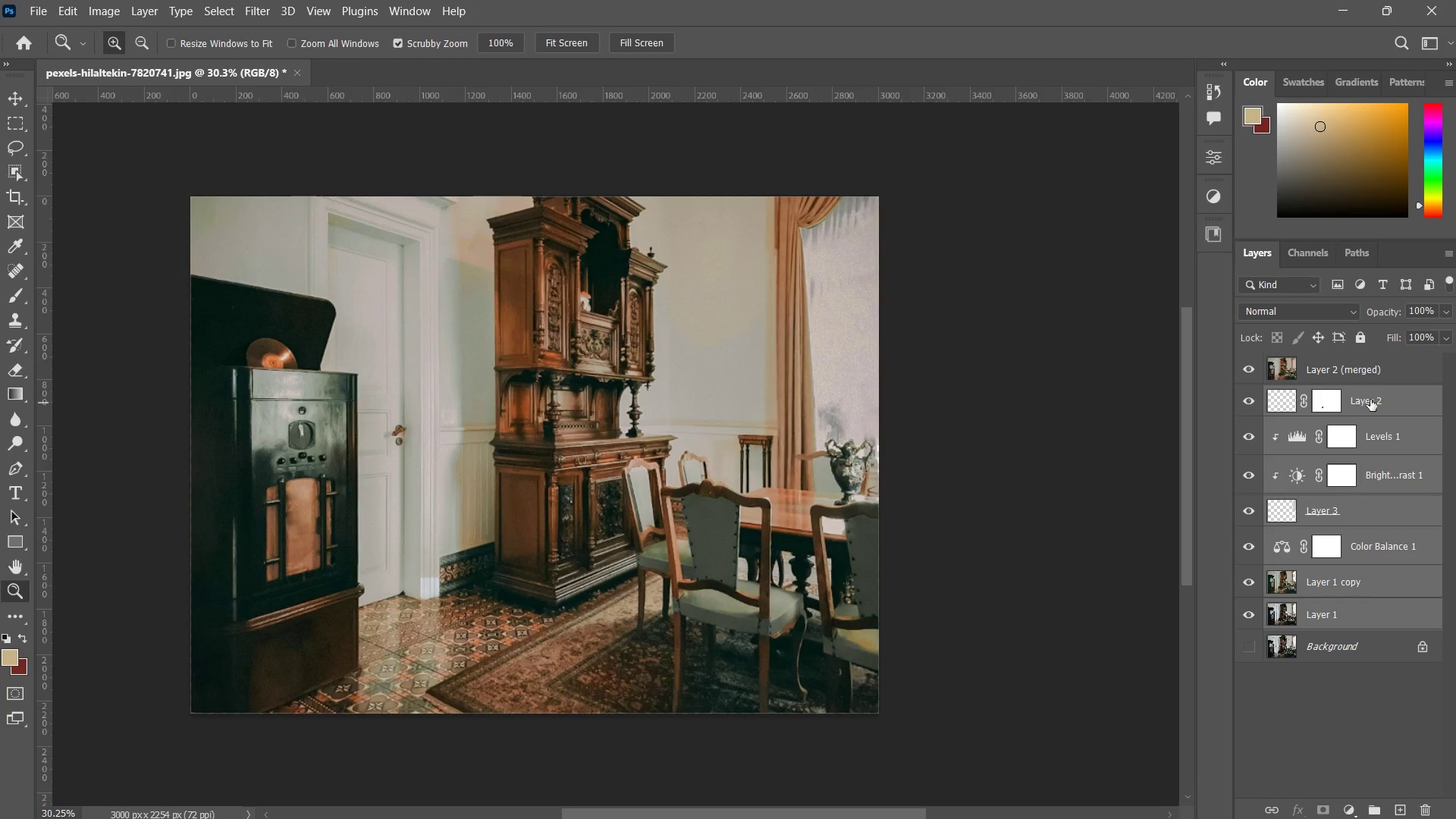 
key(Control+G)
 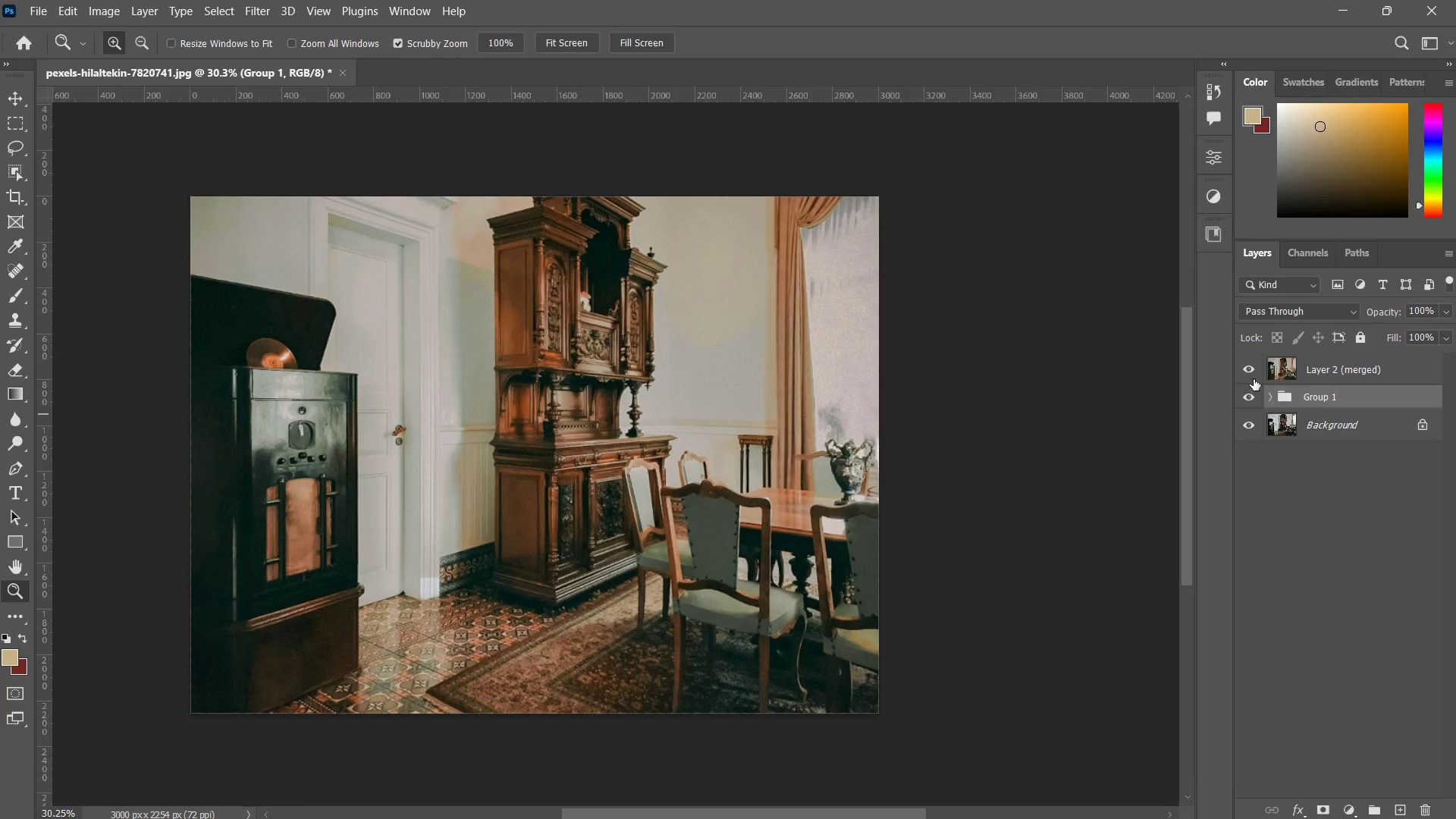 
left_click([1251, 369])
 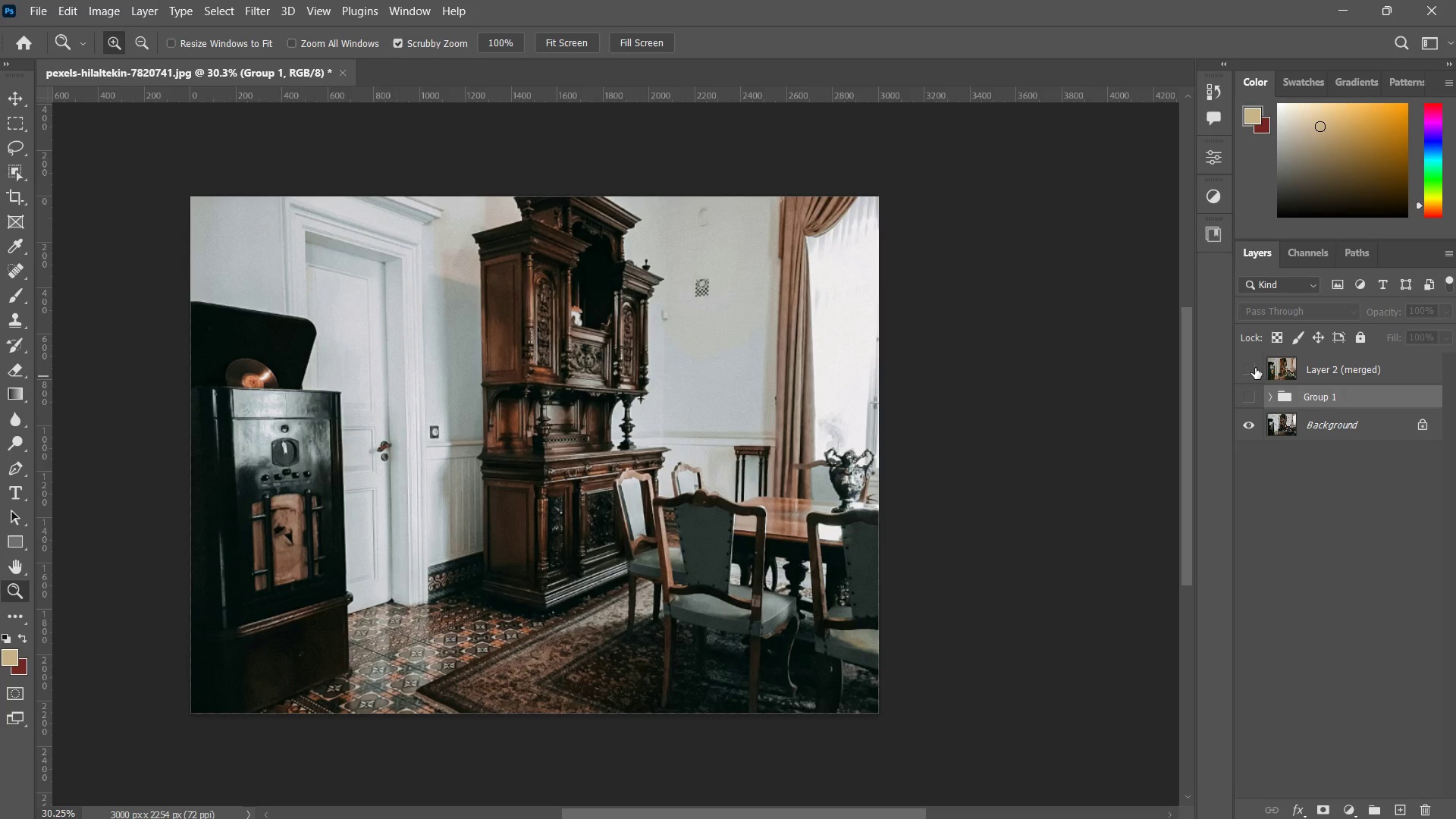 
left_click([1254, 368])
 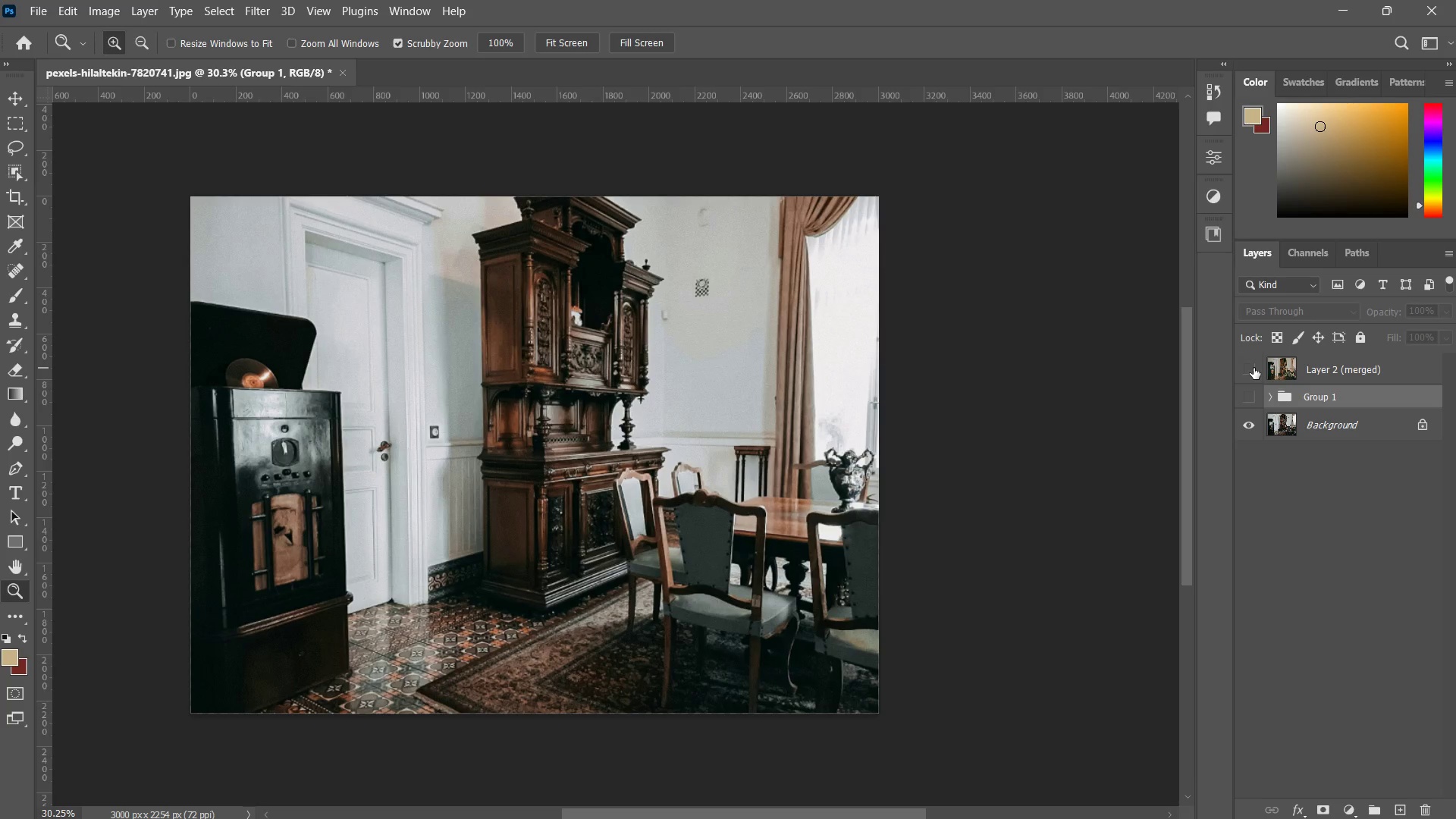 
left_click([1254, 368])
 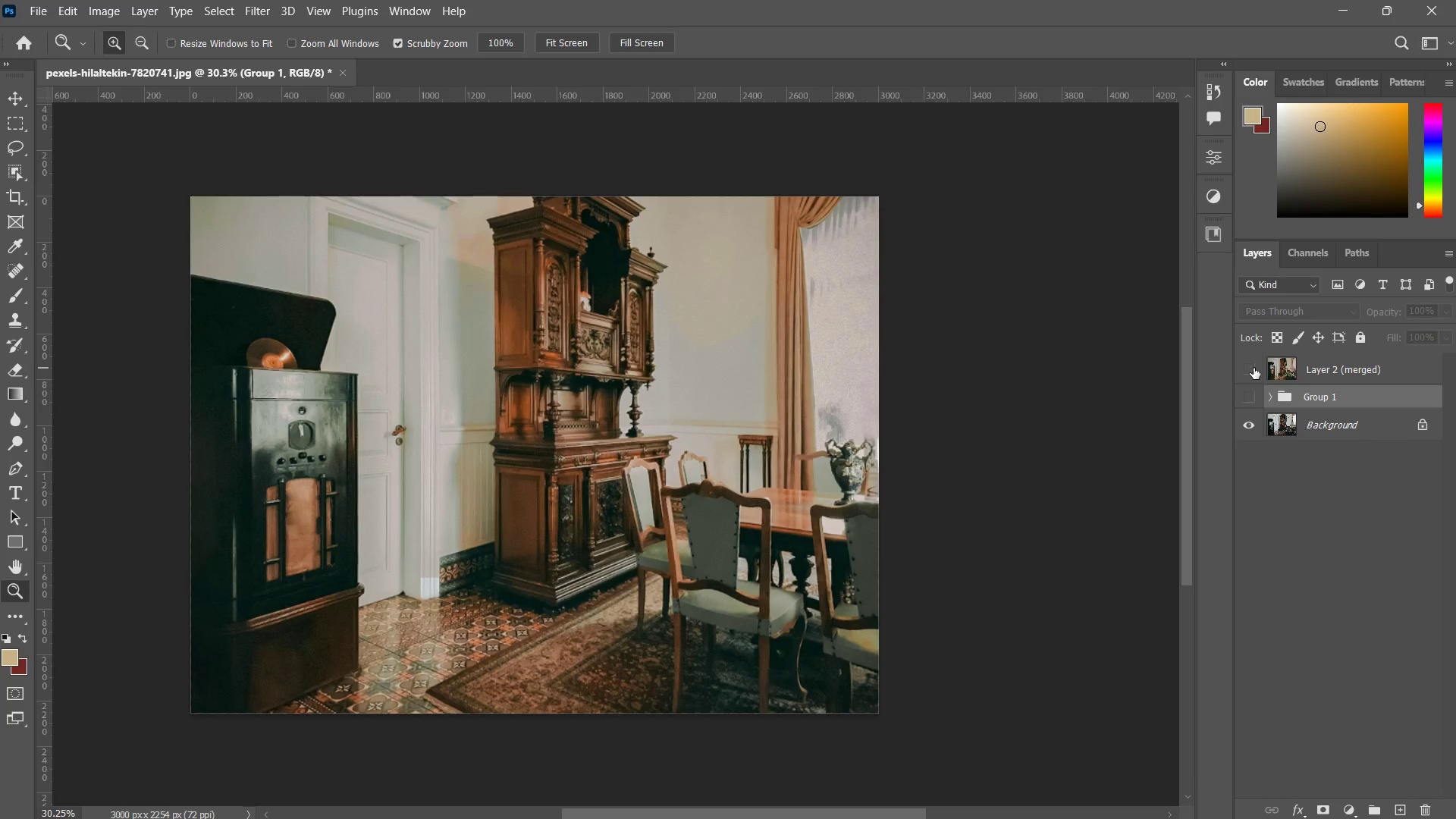 
double_click([1254, 368])
 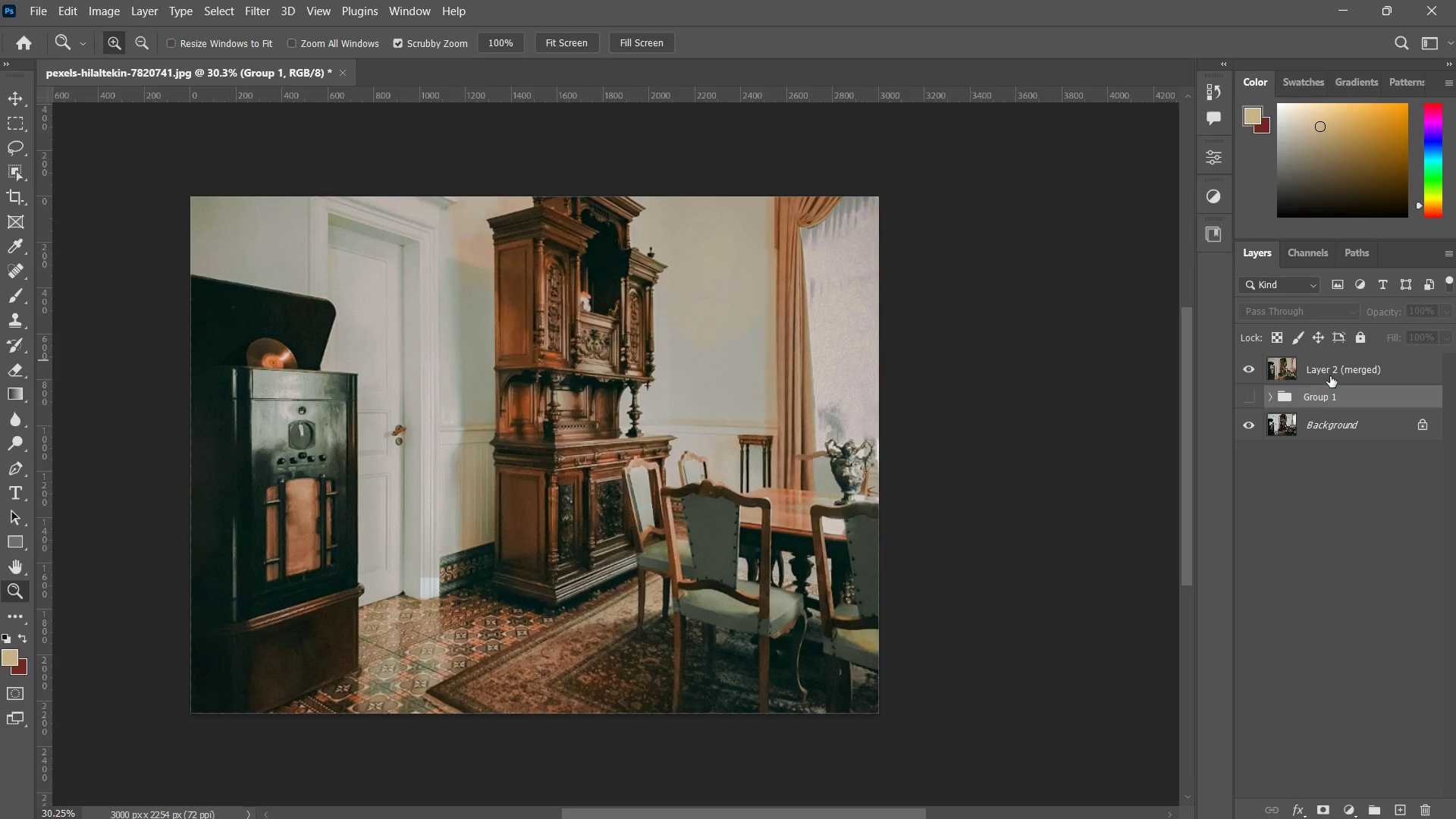 
hold_key(key=ControlLeft, duration=1.48)
 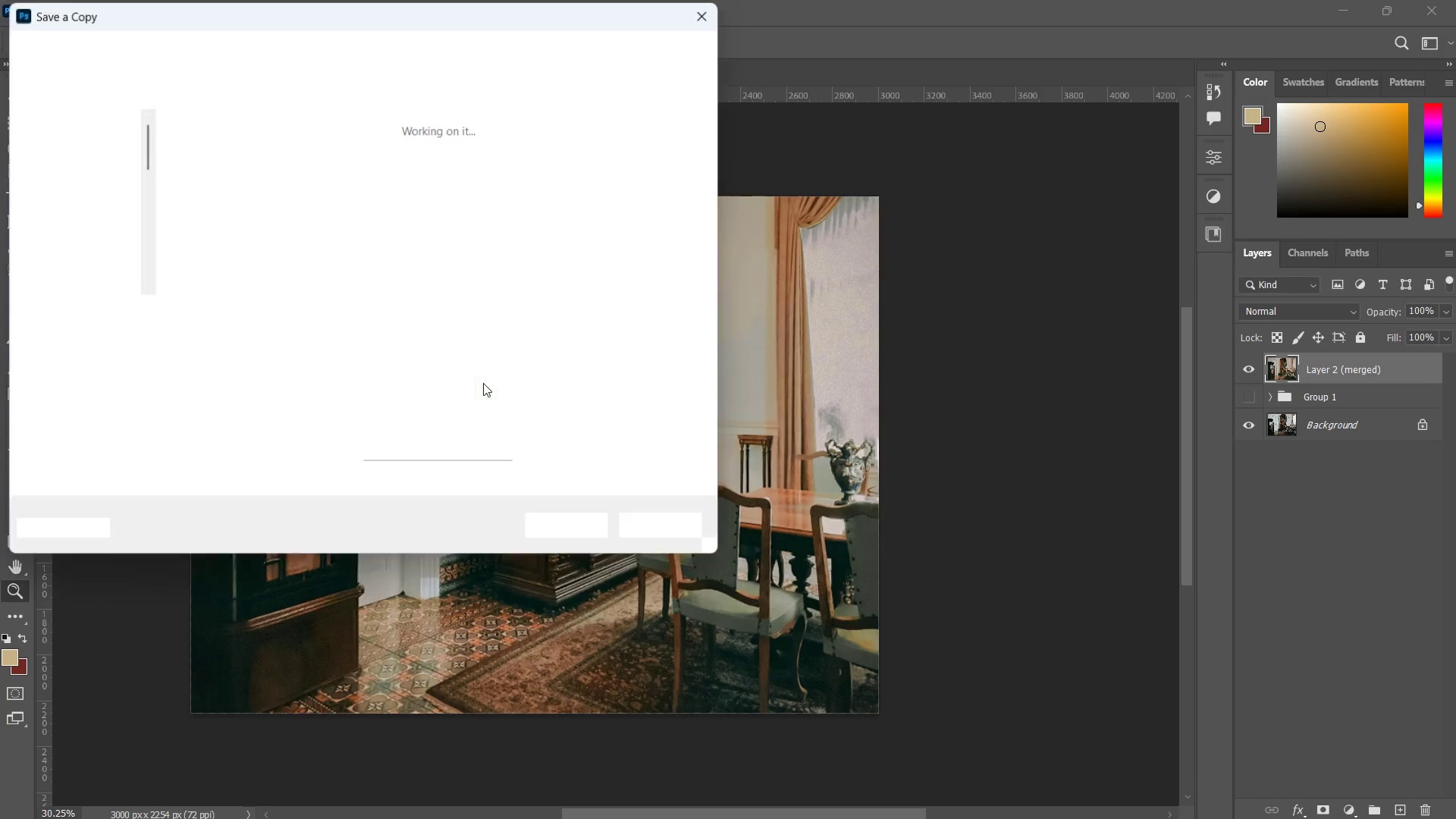 
hold_key(key=AltLeft, duration=1.38)
 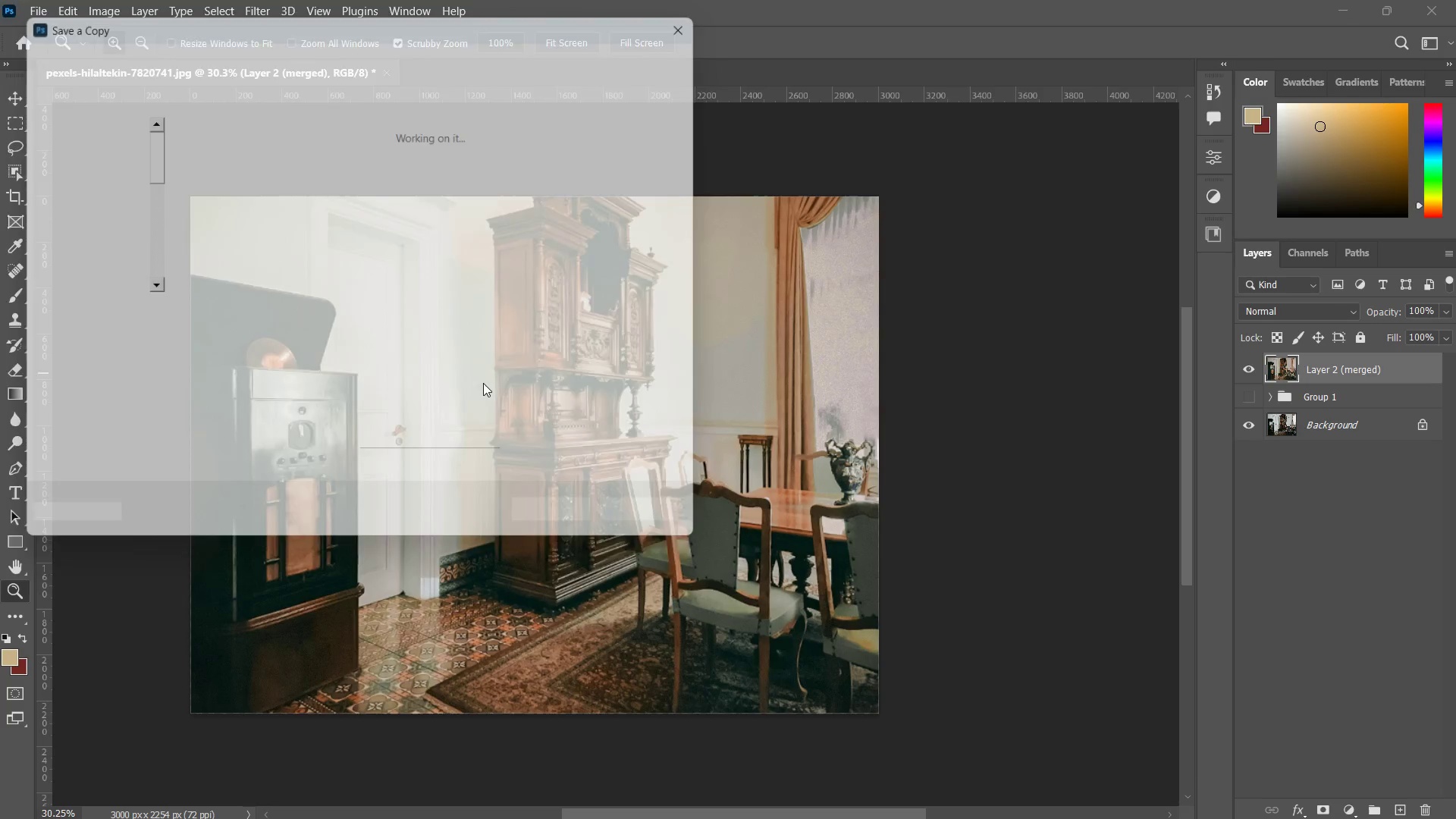 
scroll: coordinate [404, 257], scroll_direction: down, amount: 3.0
 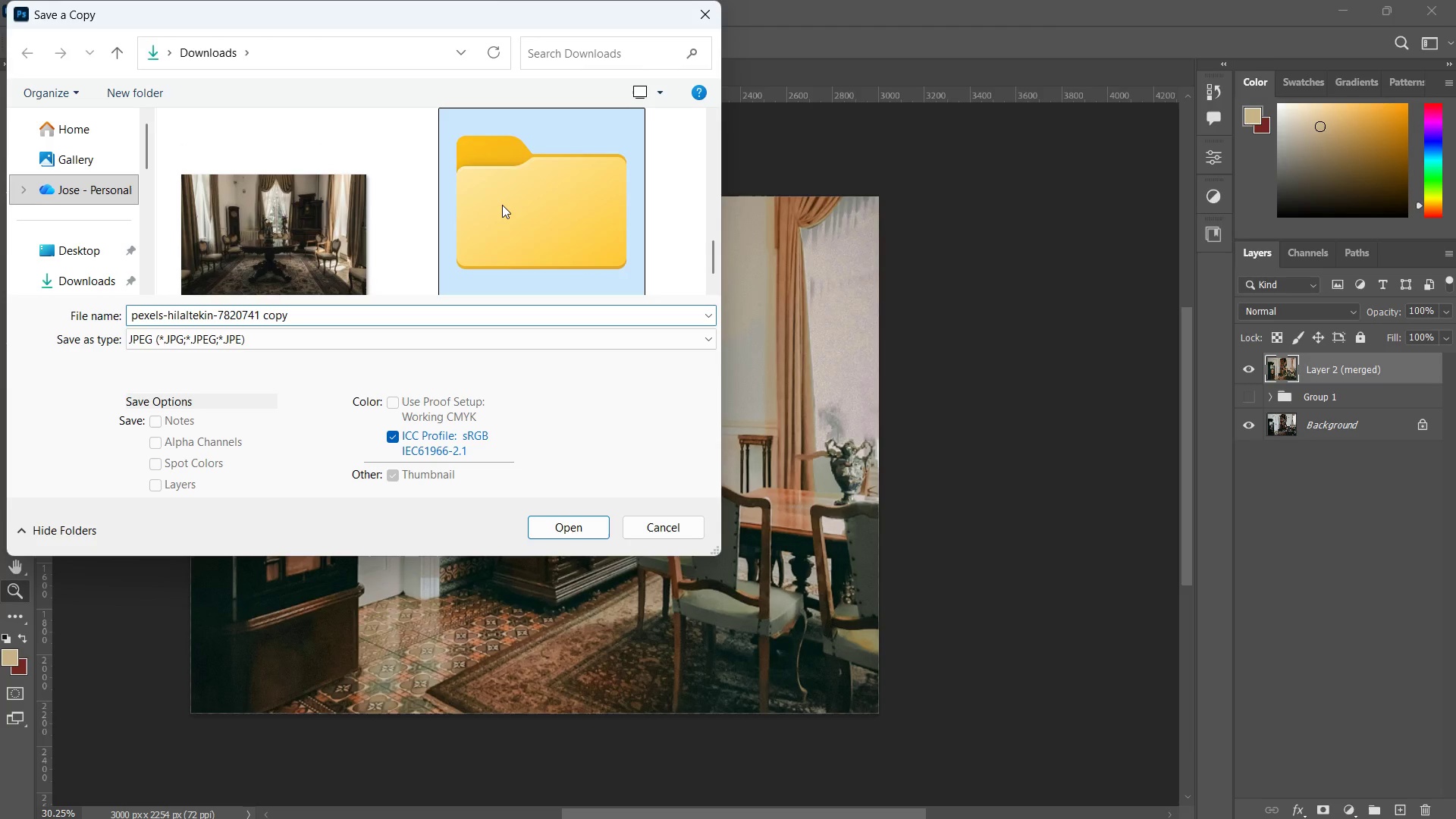 
double_click([502, 203])
 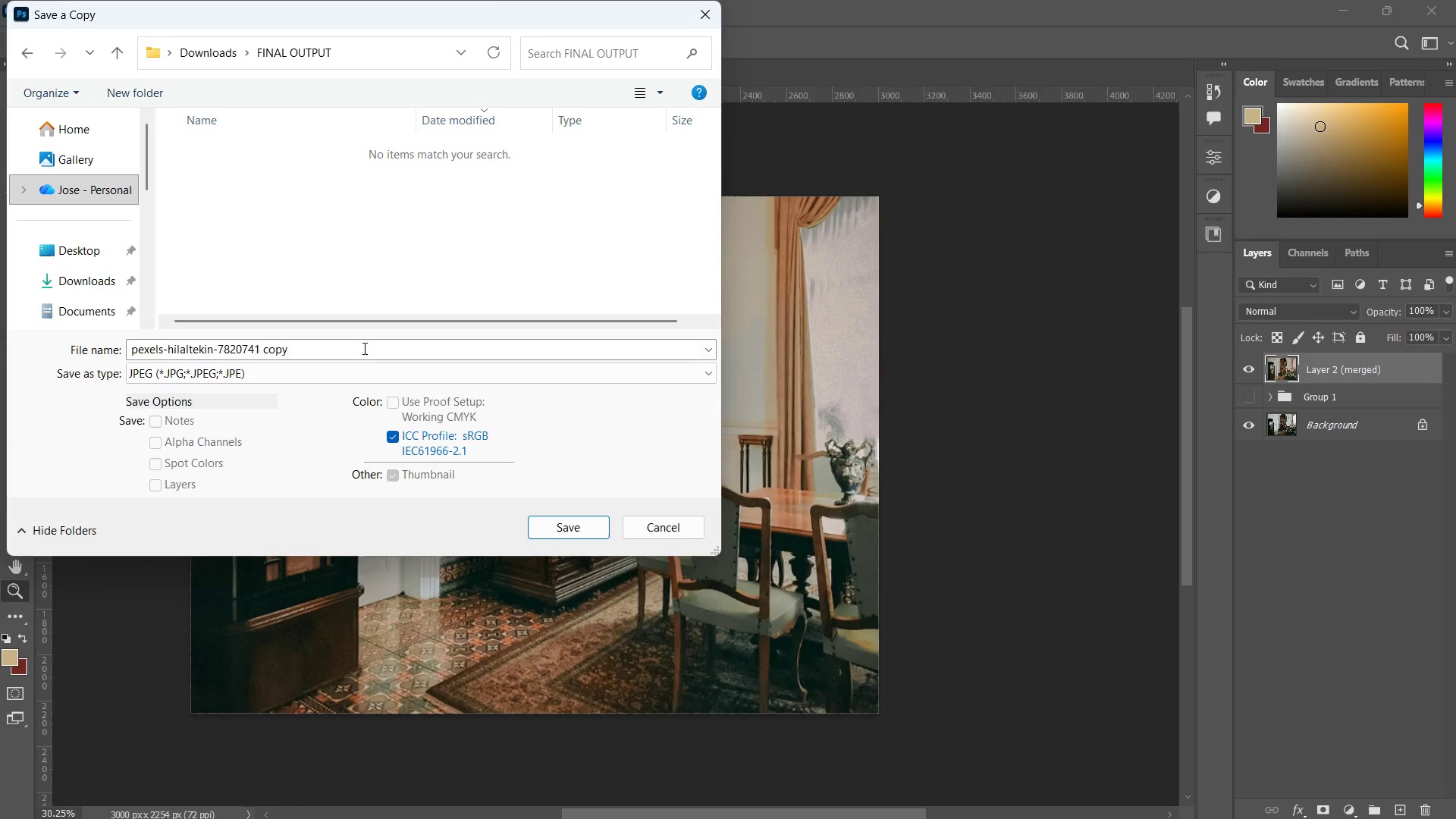 
key(Alt+AltLeft)
 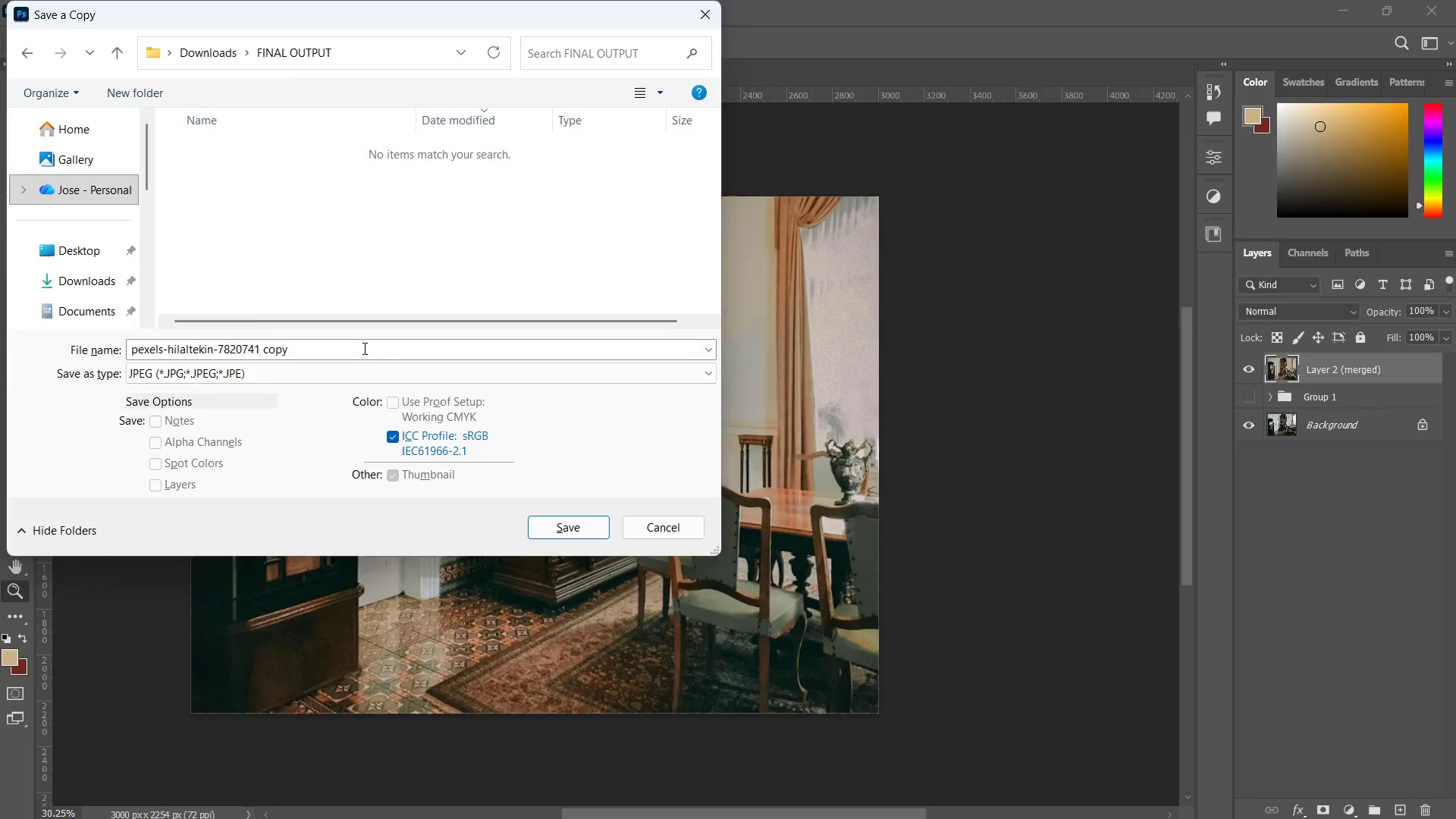 
key(Alt+Tab)